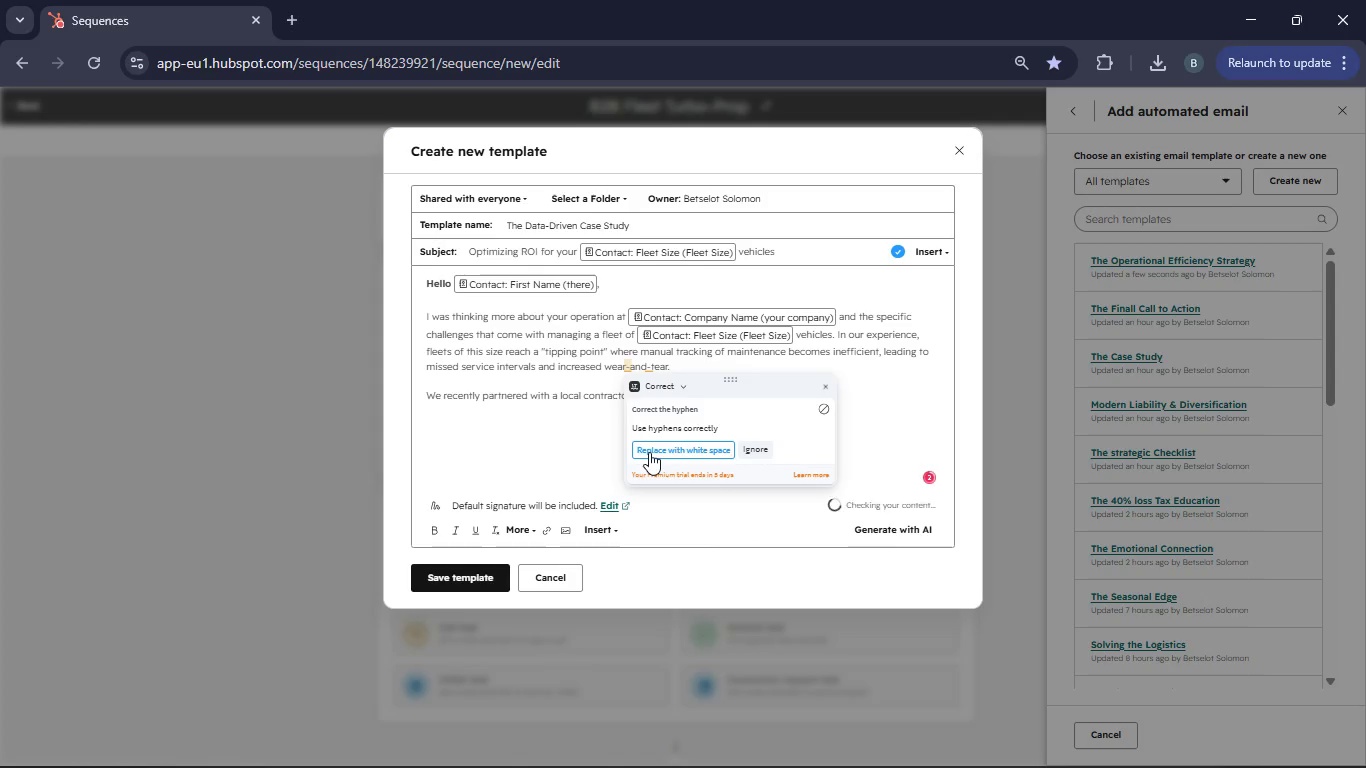 
left_click([649, 452])
 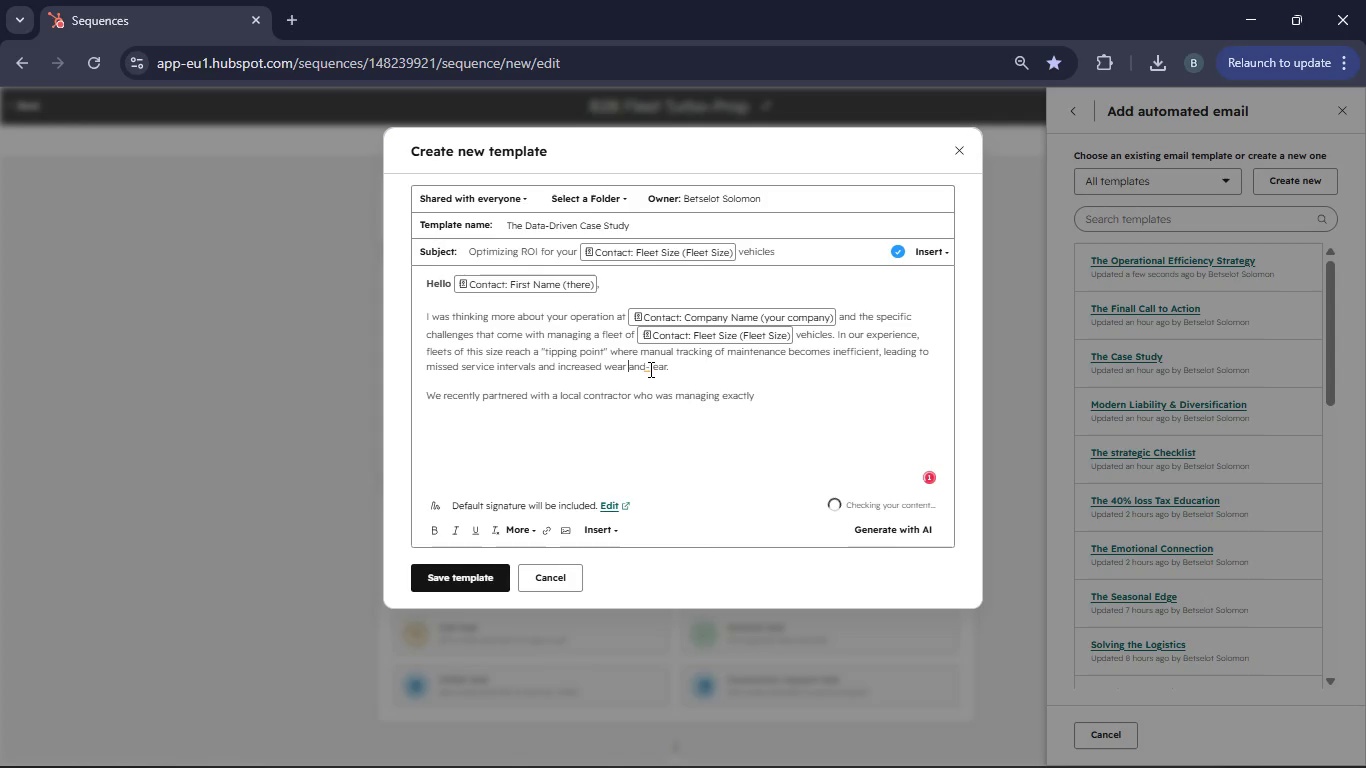 
left_click([649, 369])
 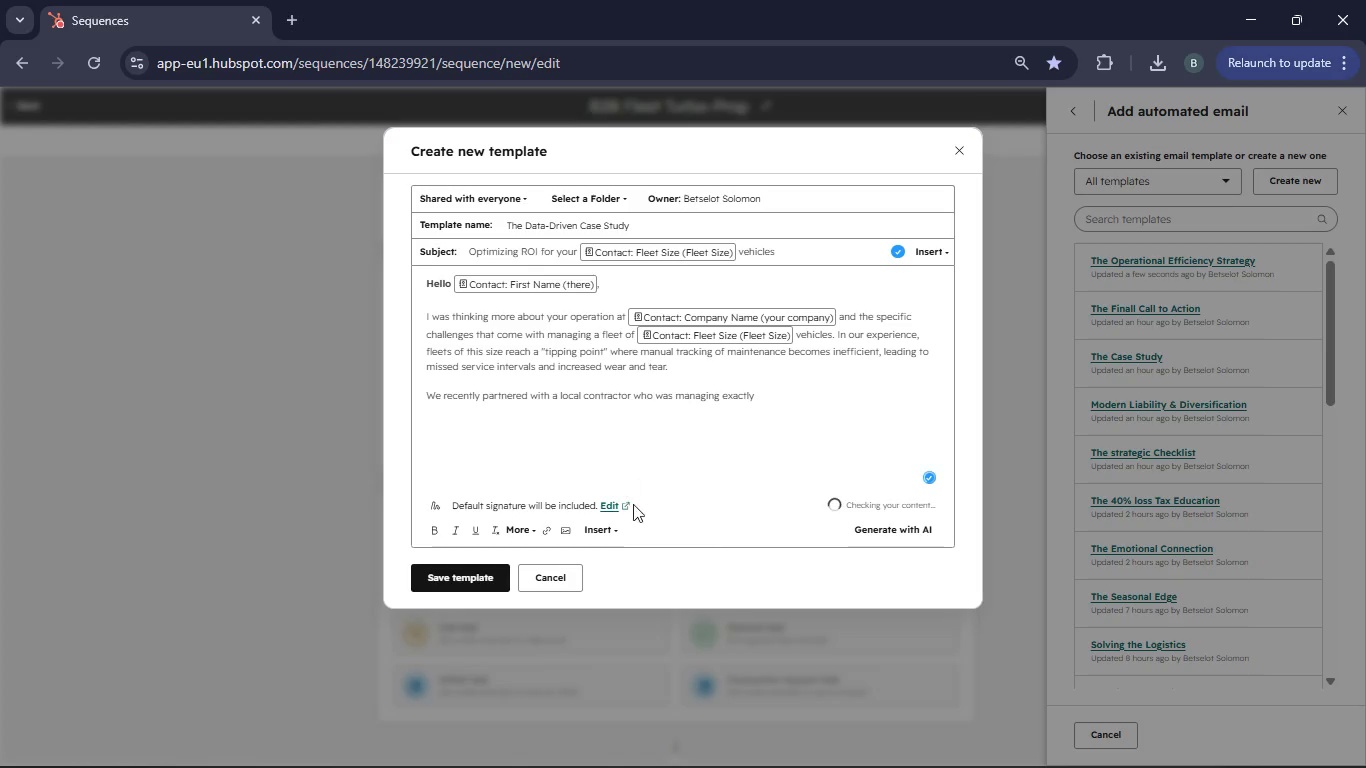 
left_click([765, 400])
 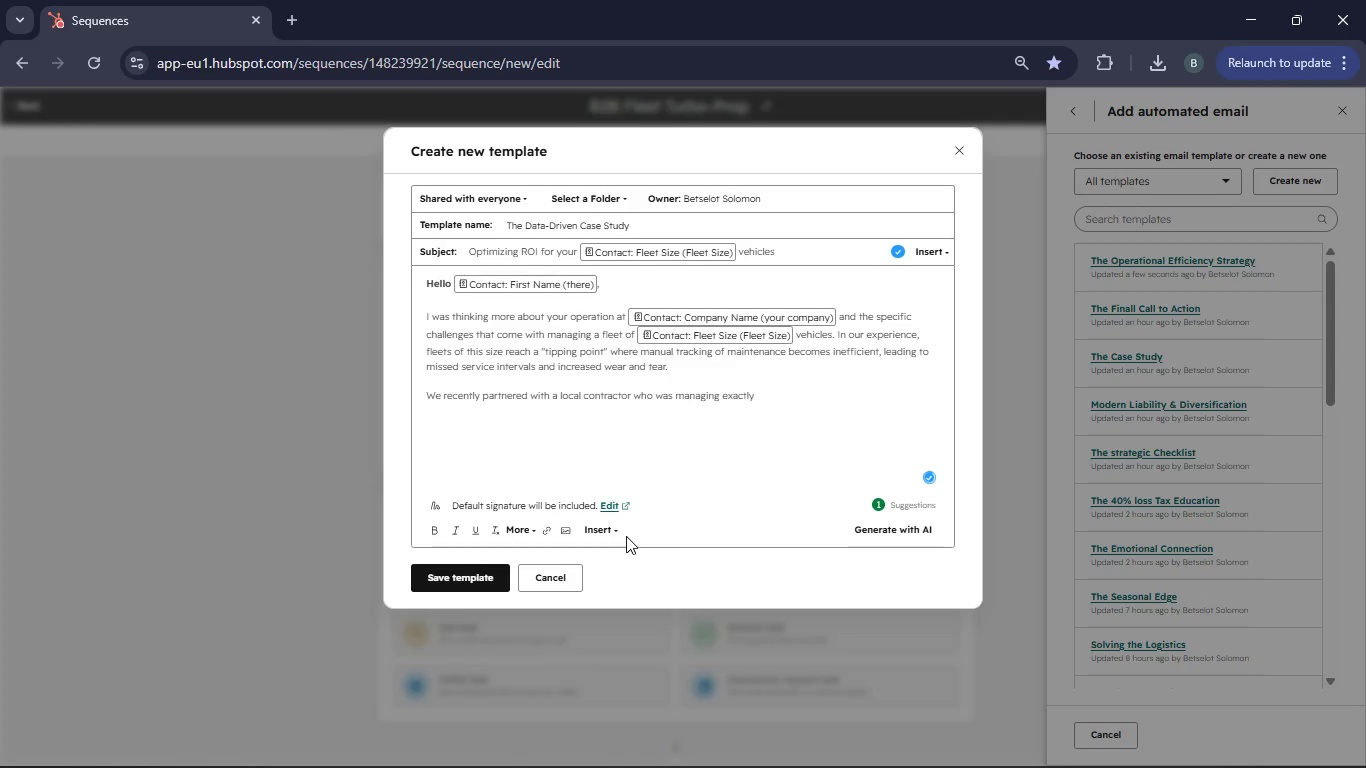 
left_click([612, 536])
 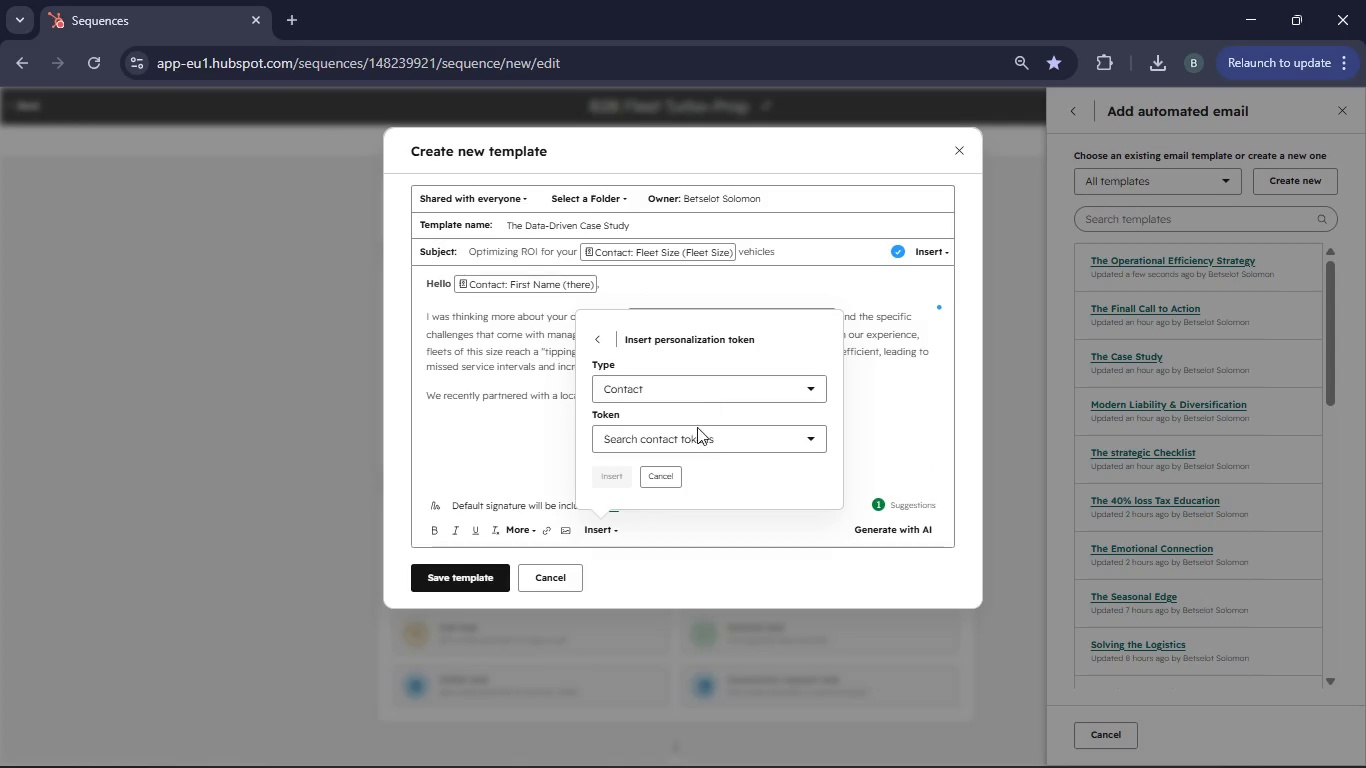 
left_click([802, 445])
 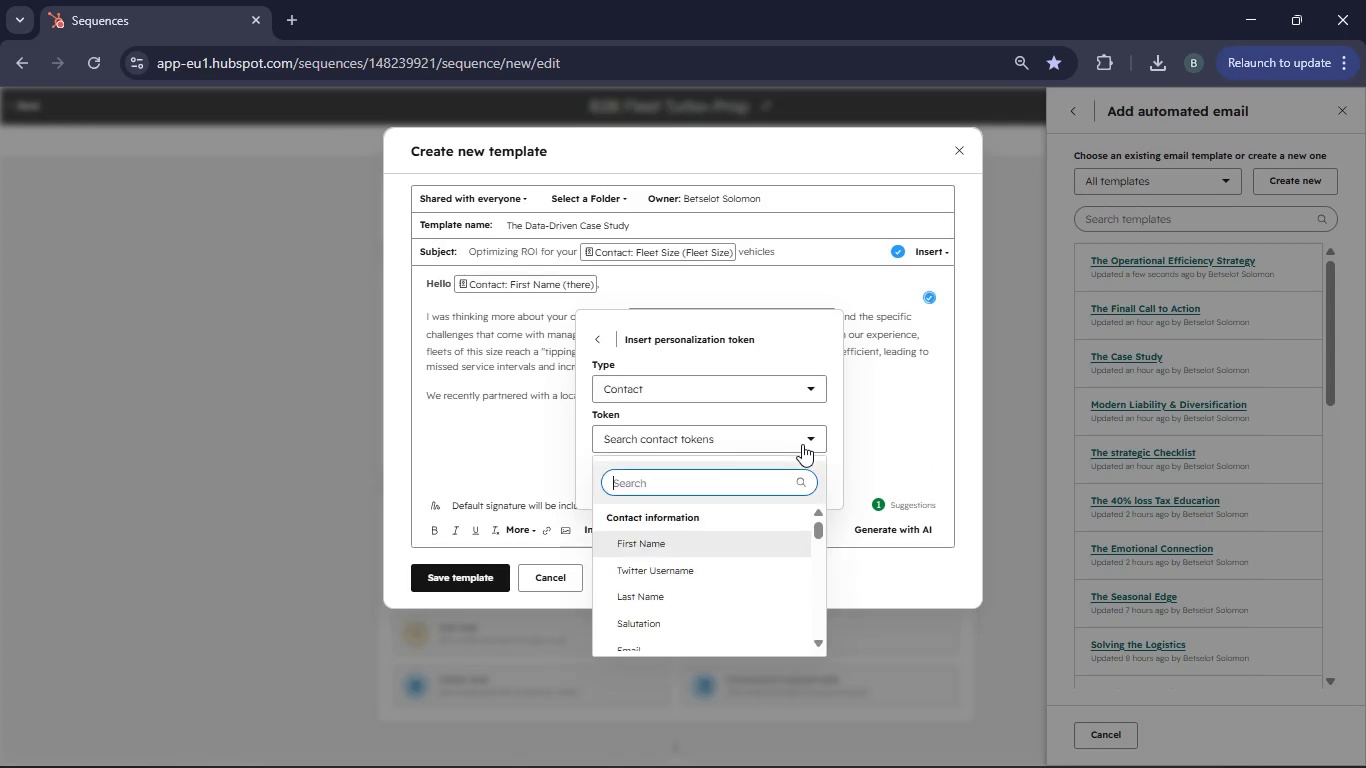 
left_click([690, 481])
 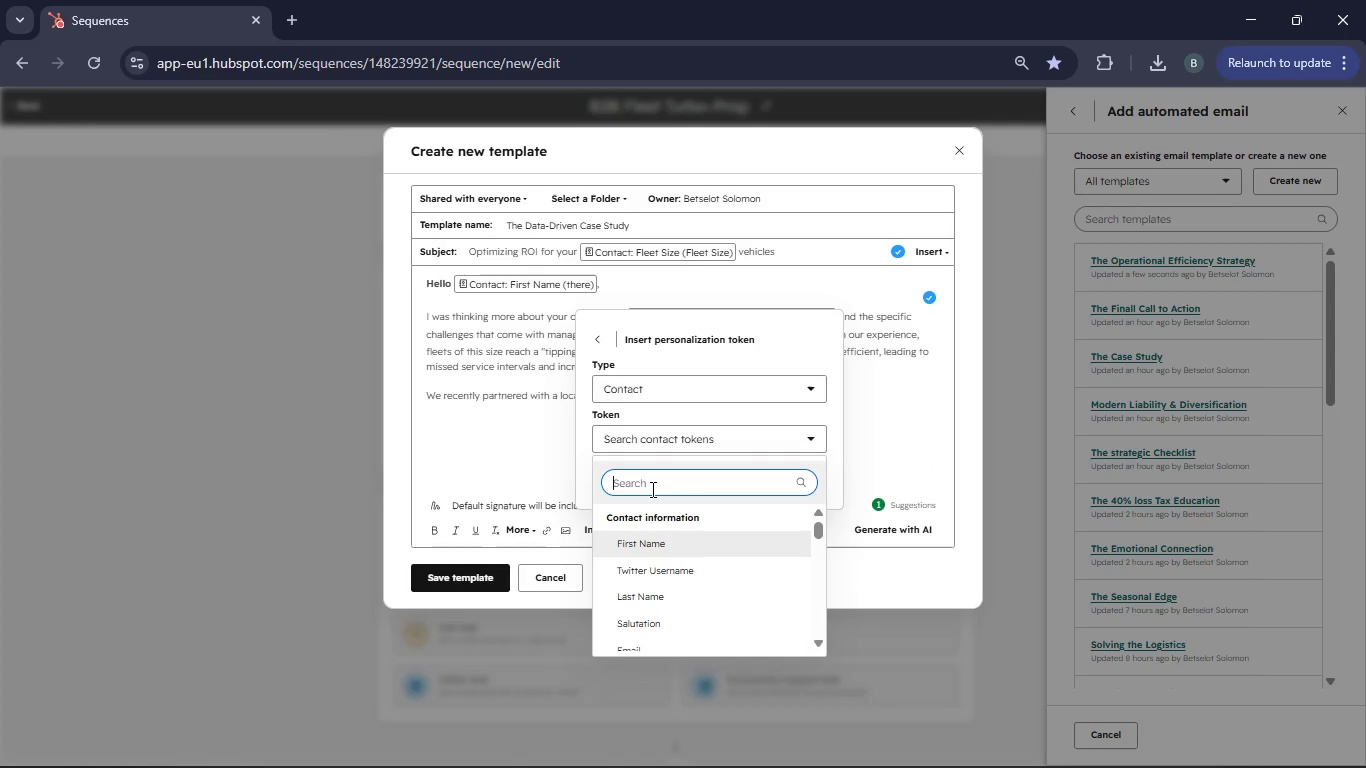 
hold_key(key=ShiftRight, duration=0.47)
 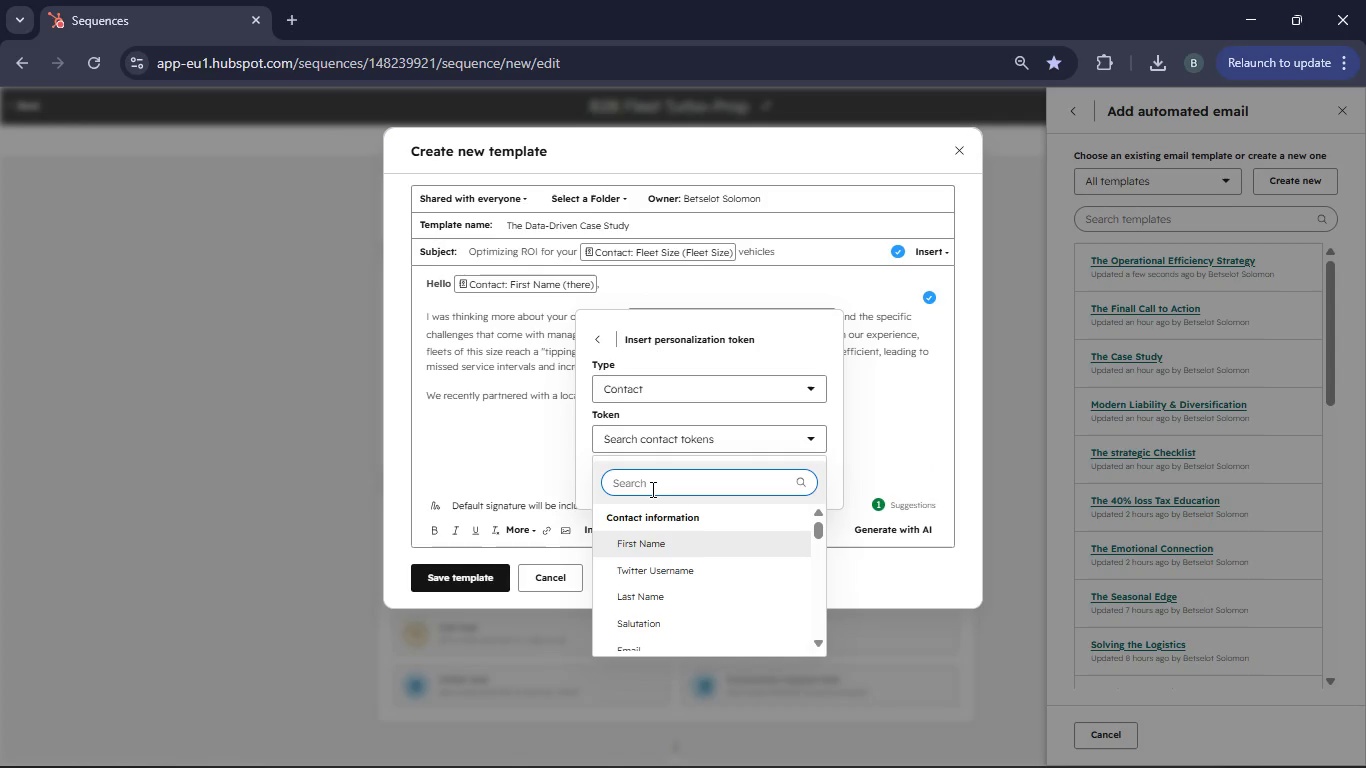 
hold_key(key=F, duration=0.34)
 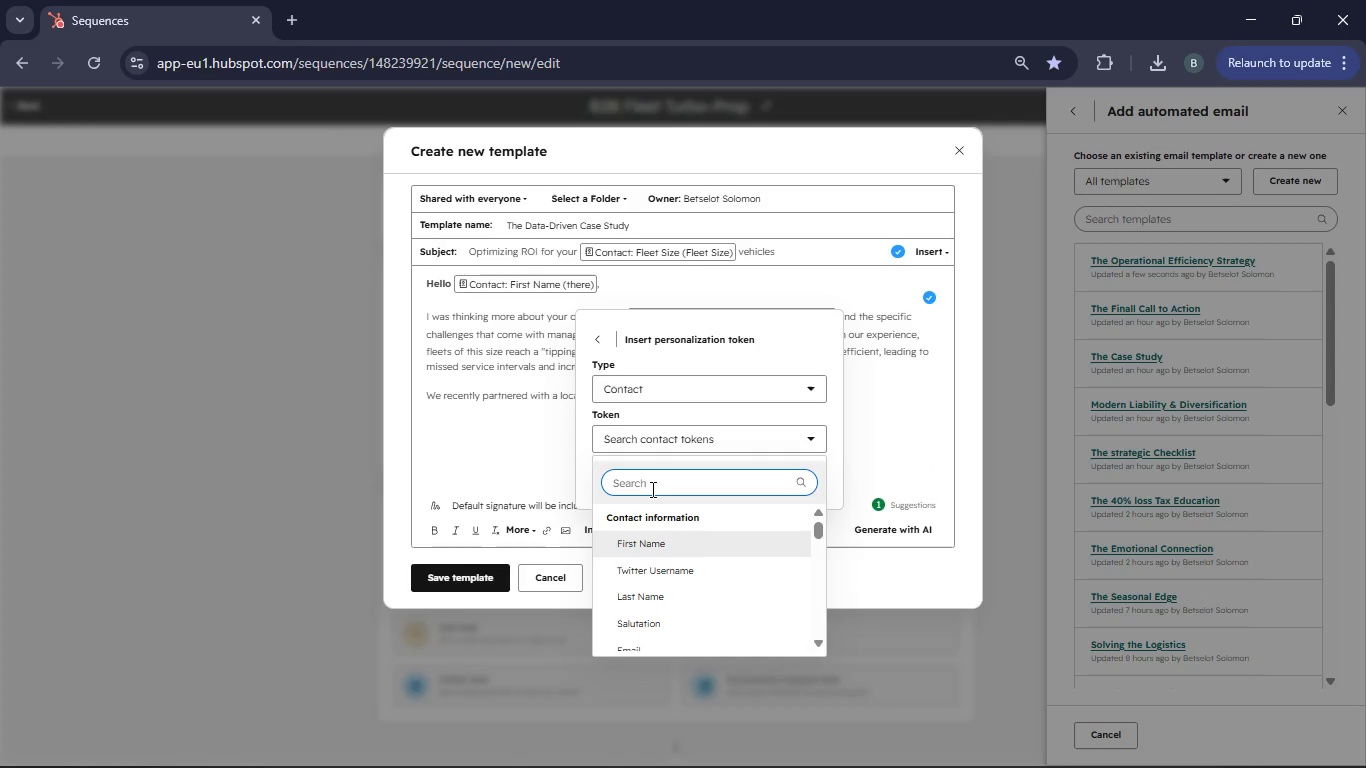 
type(leet Size)
 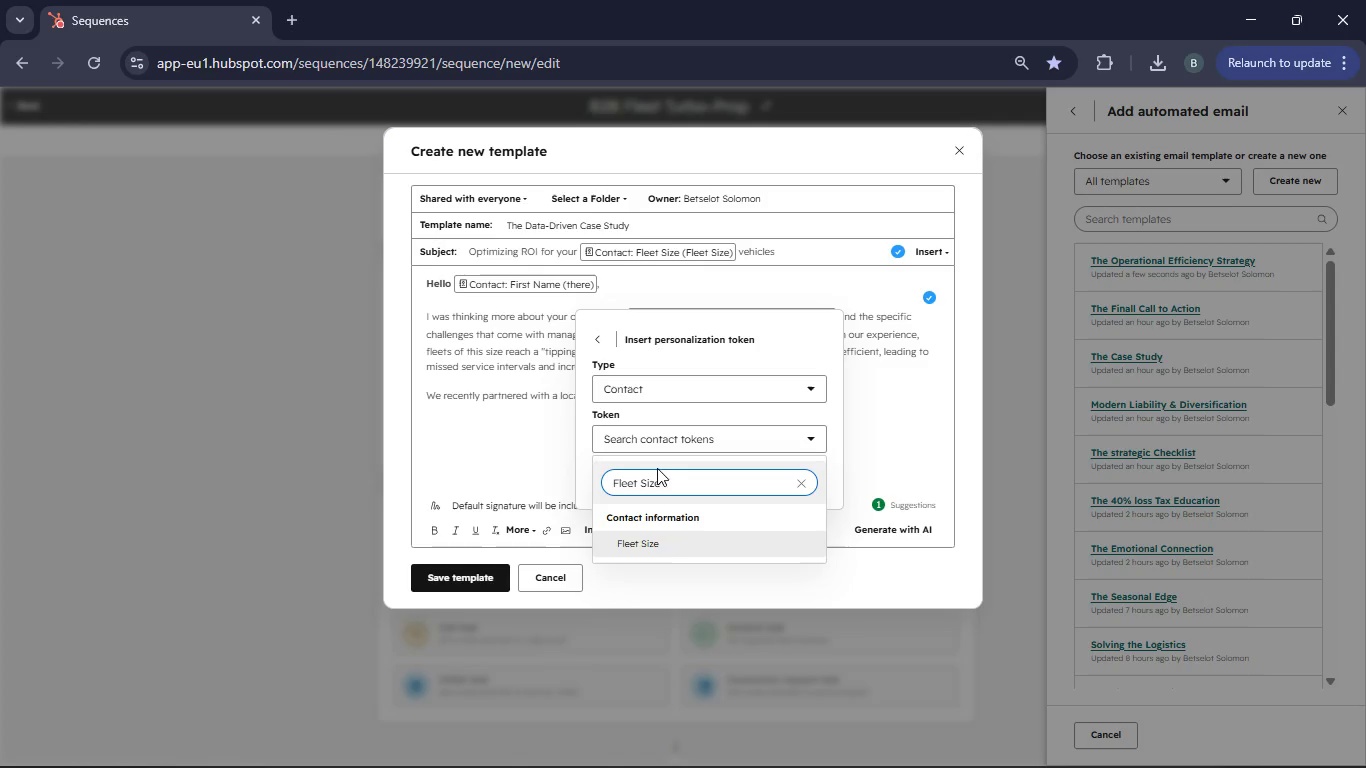 
left_click([659, 547])
 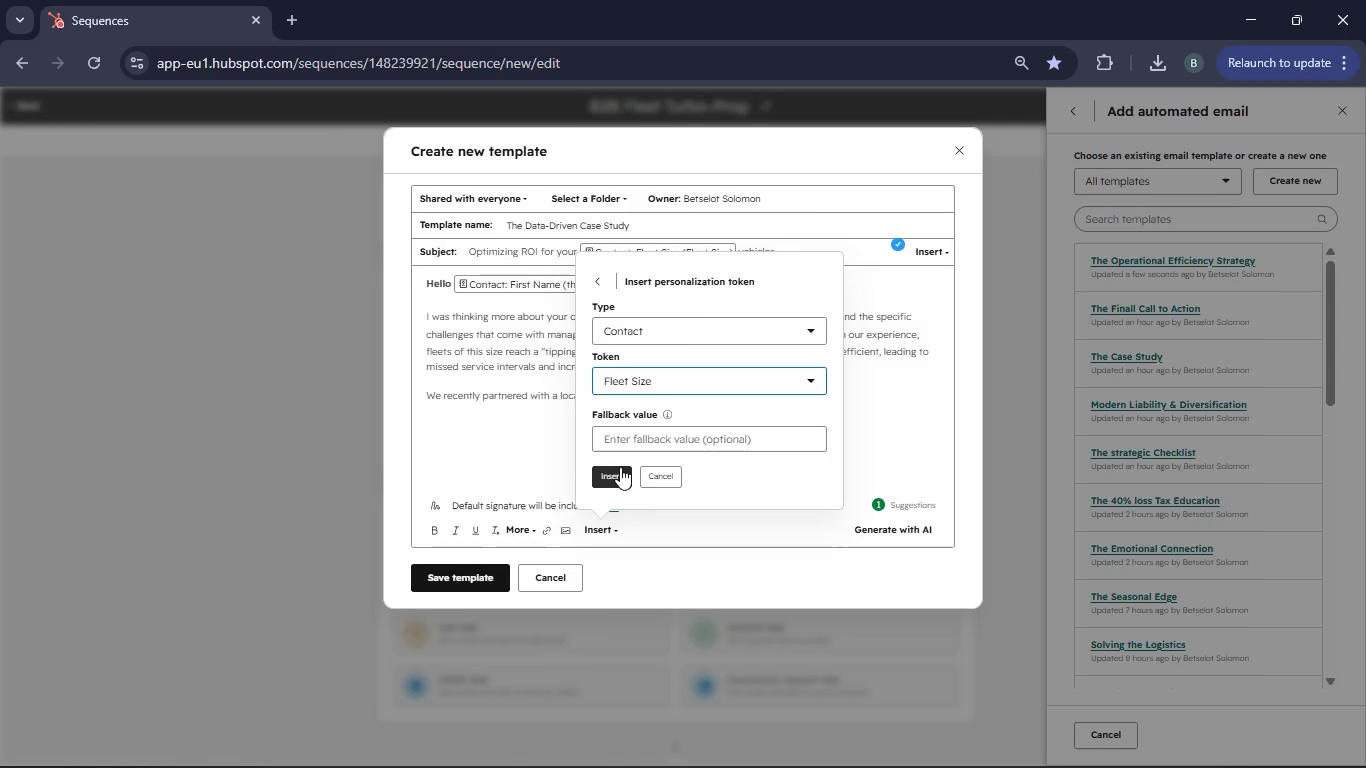 
left_click([619, 438])
 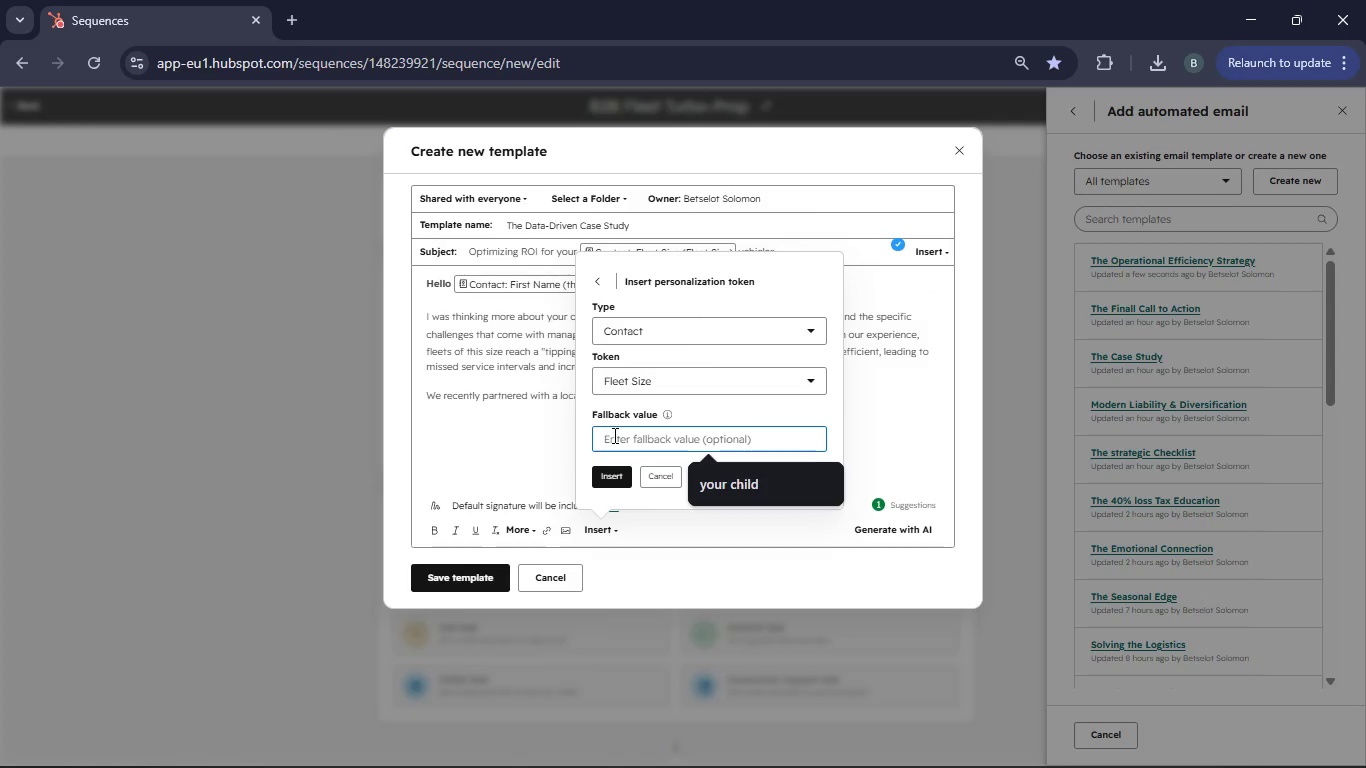 
type(Fleet Size)
 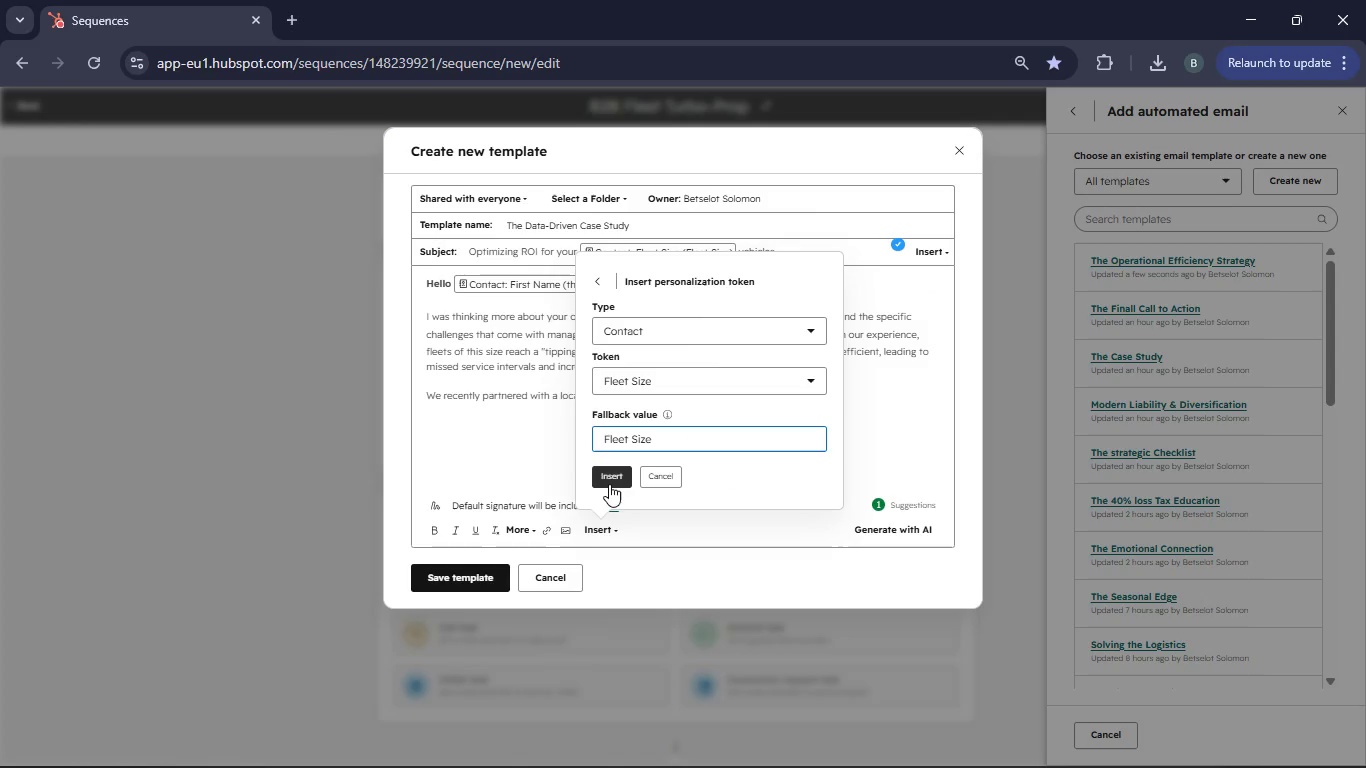 
left_click([609, 484])
 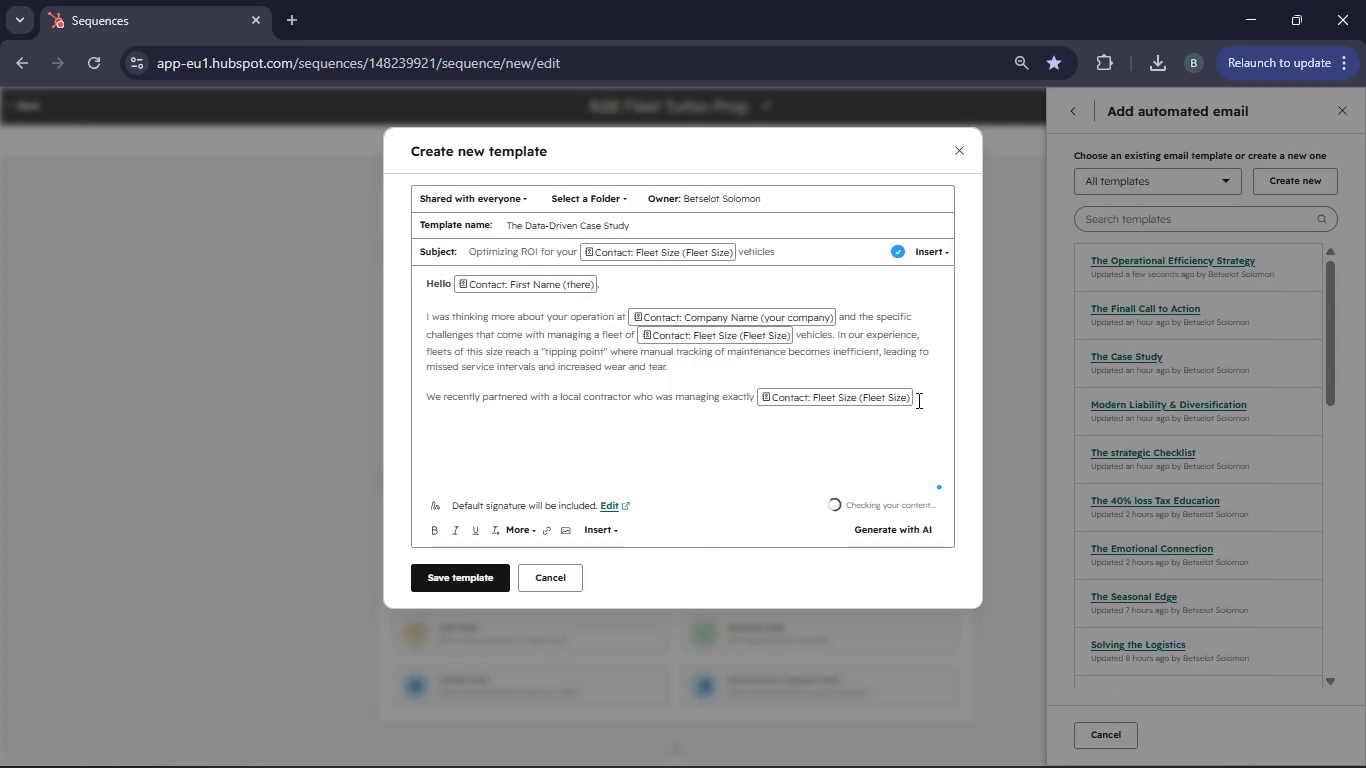 
left_click([921, 396])
 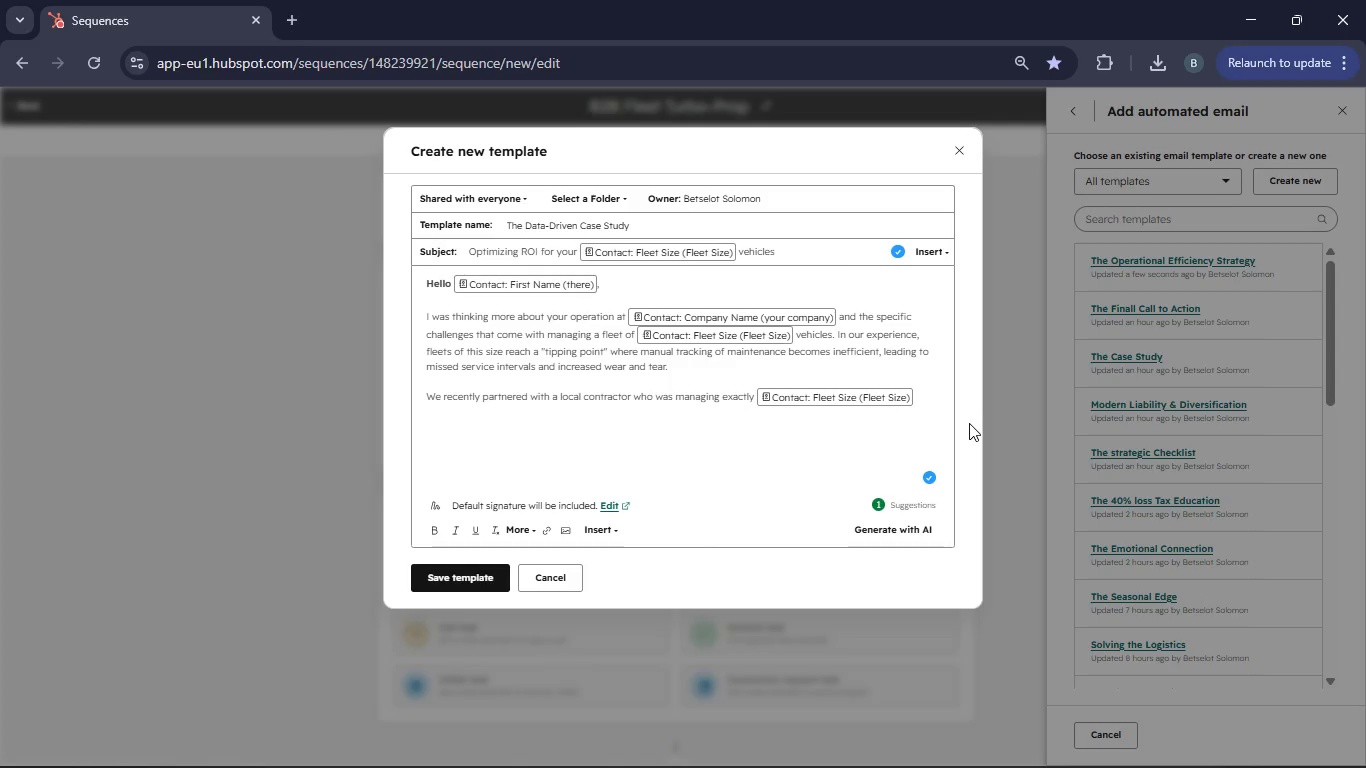 
type( vehicles)
 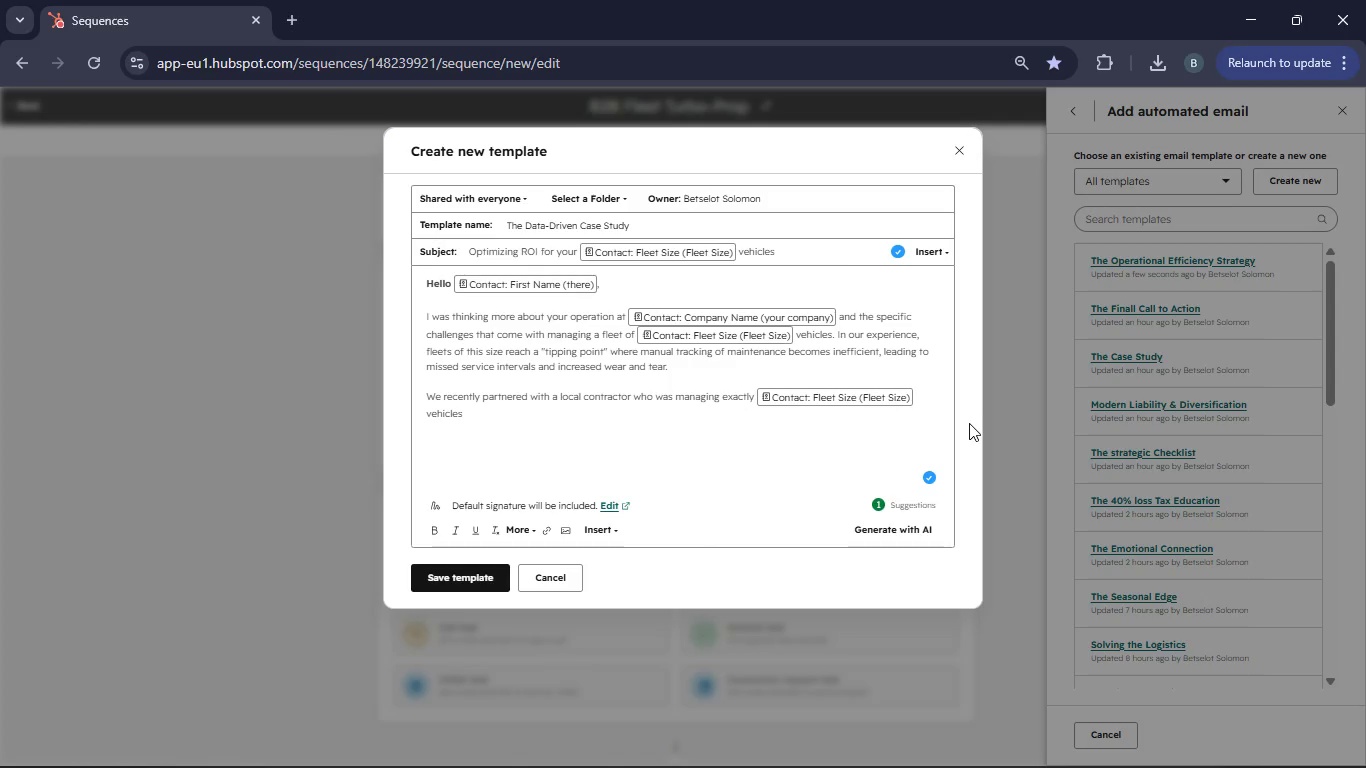 
type(. By implementing our proactive pring Refresh protocol, they were able to reduce their" )
key(Backspace)
type(unplanned downtime" by )
 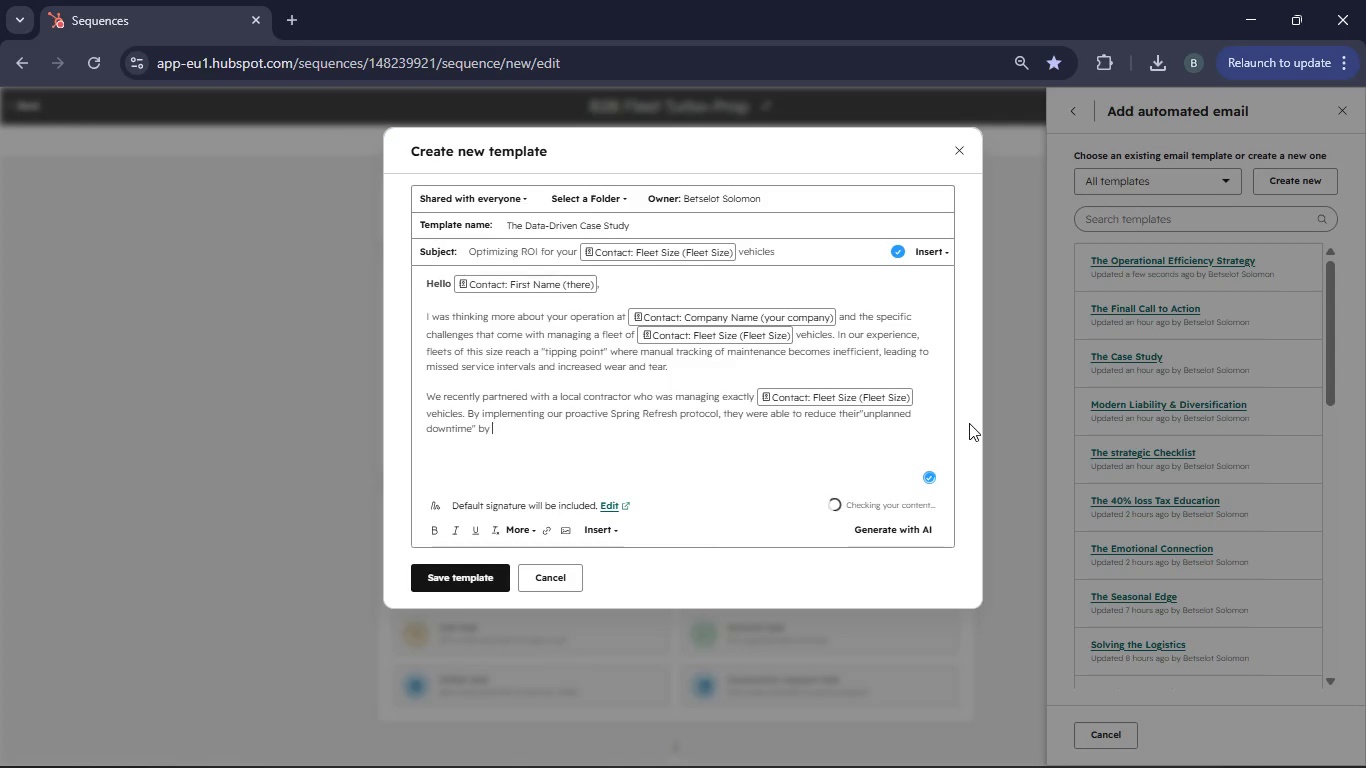 
wait(6.48)
 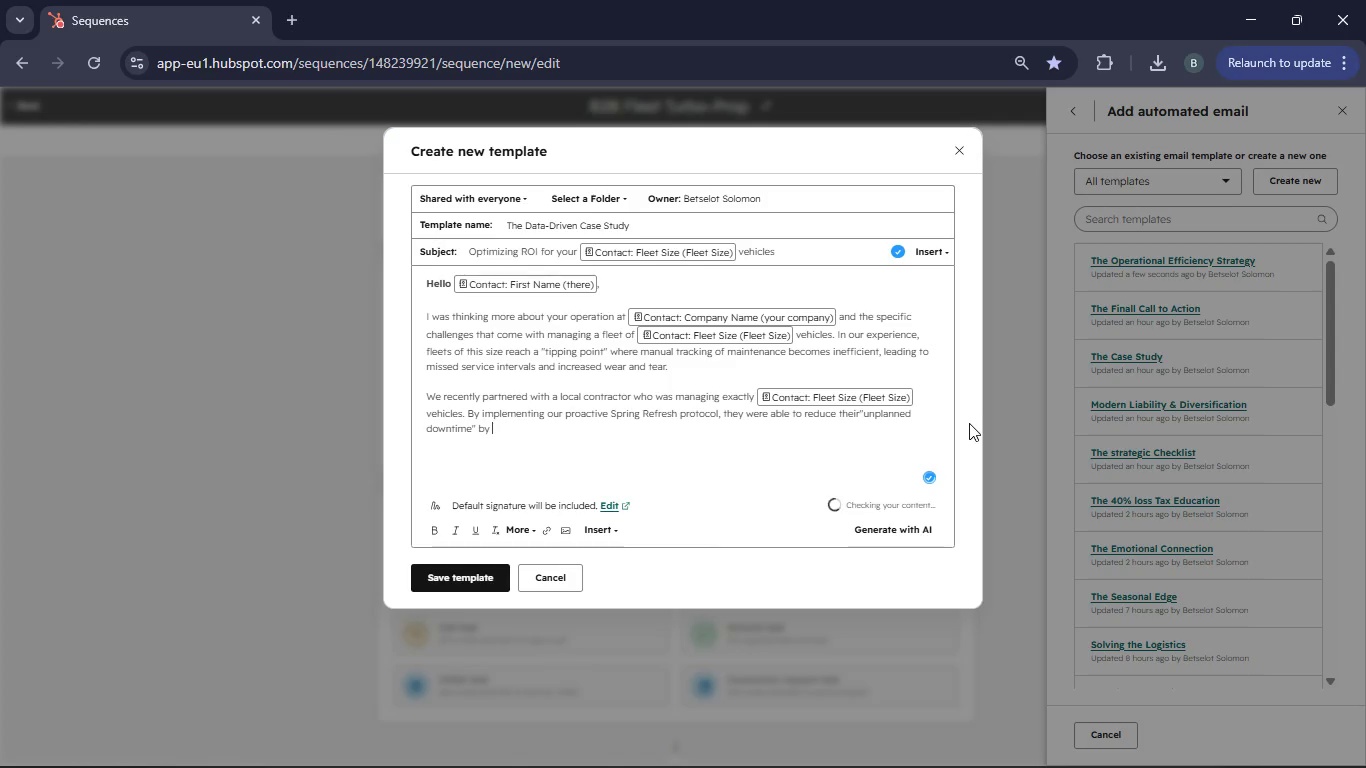 
type(eighteen percent)
 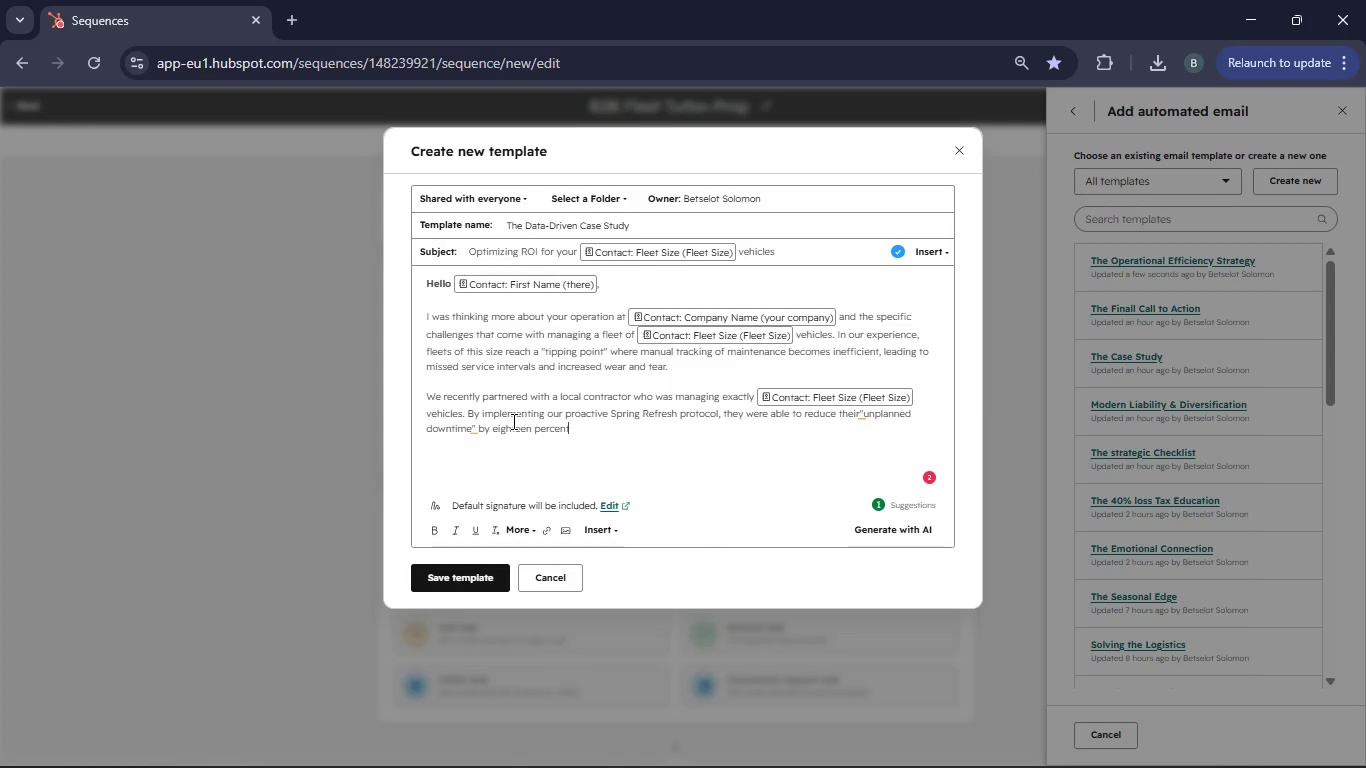 
left_click([475, 428])
 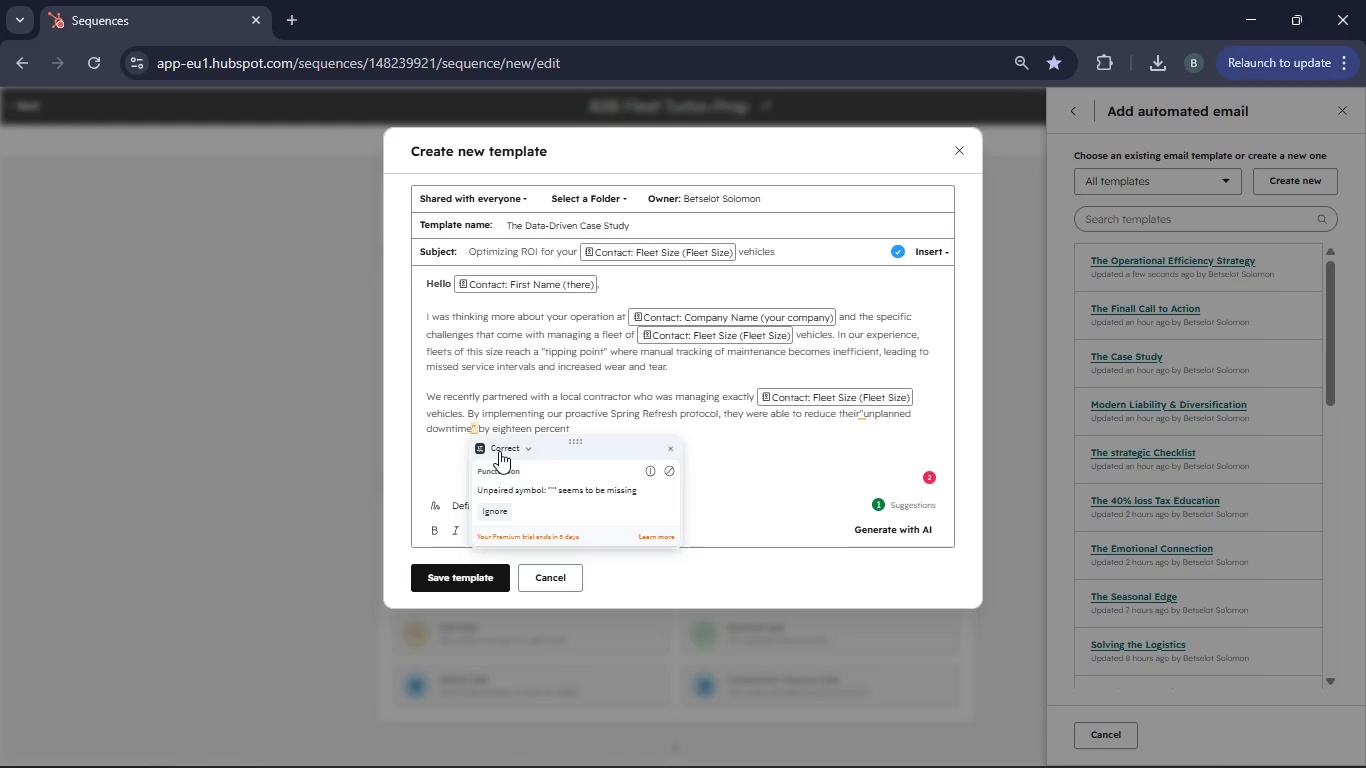 
left_click([499, 513])
 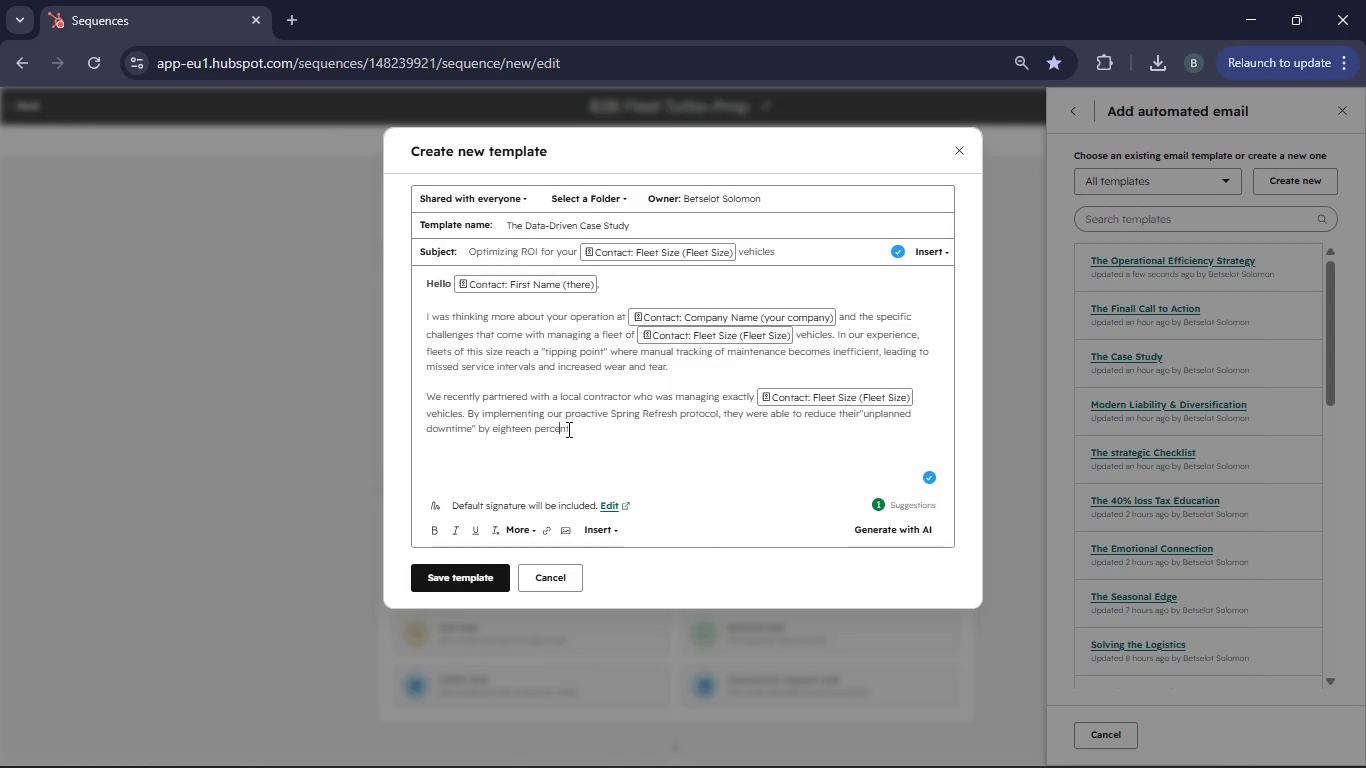 
double_click([573, 429])
 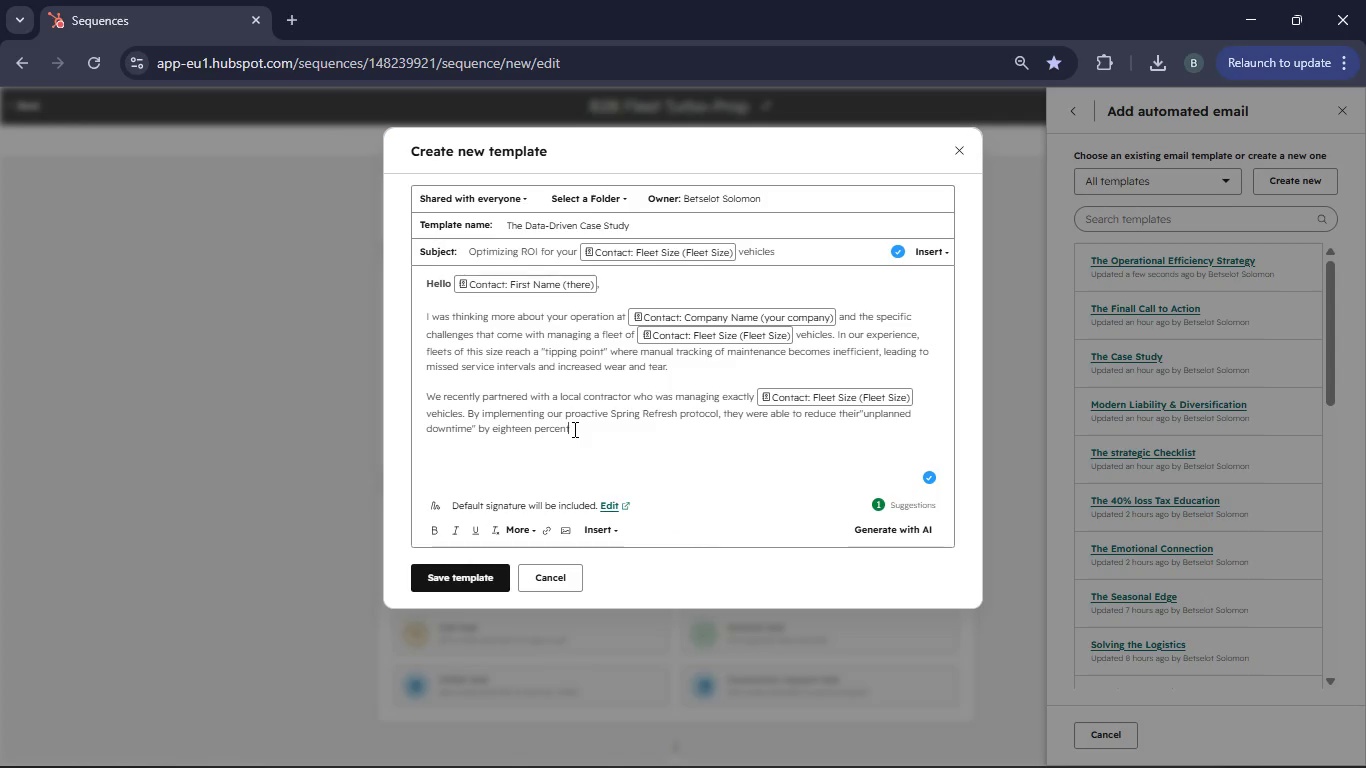 
type( in just 09)
key(Backspace)
key(Backspace)
type(90 days. This allowed their field team to take on more services calls without the fear of a vehicle shortage.)
 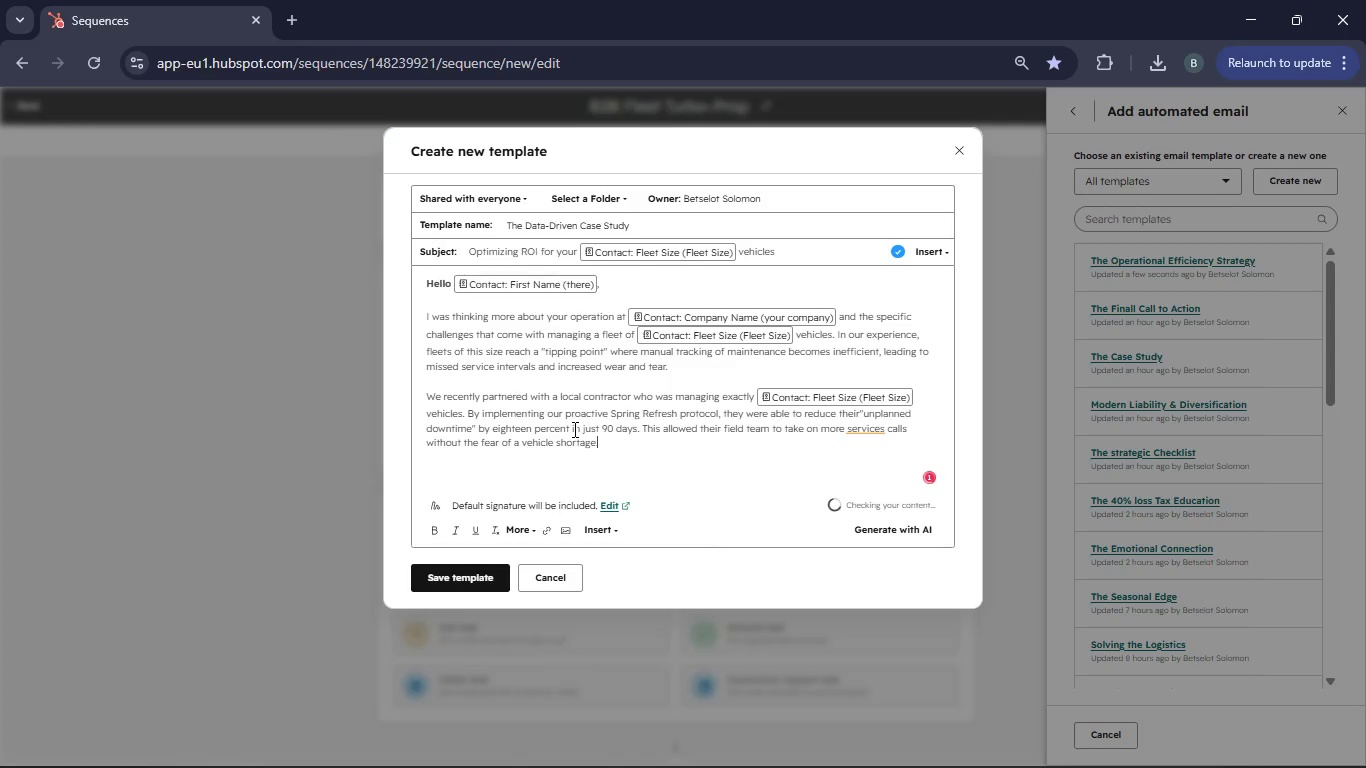 
key(Enter)
 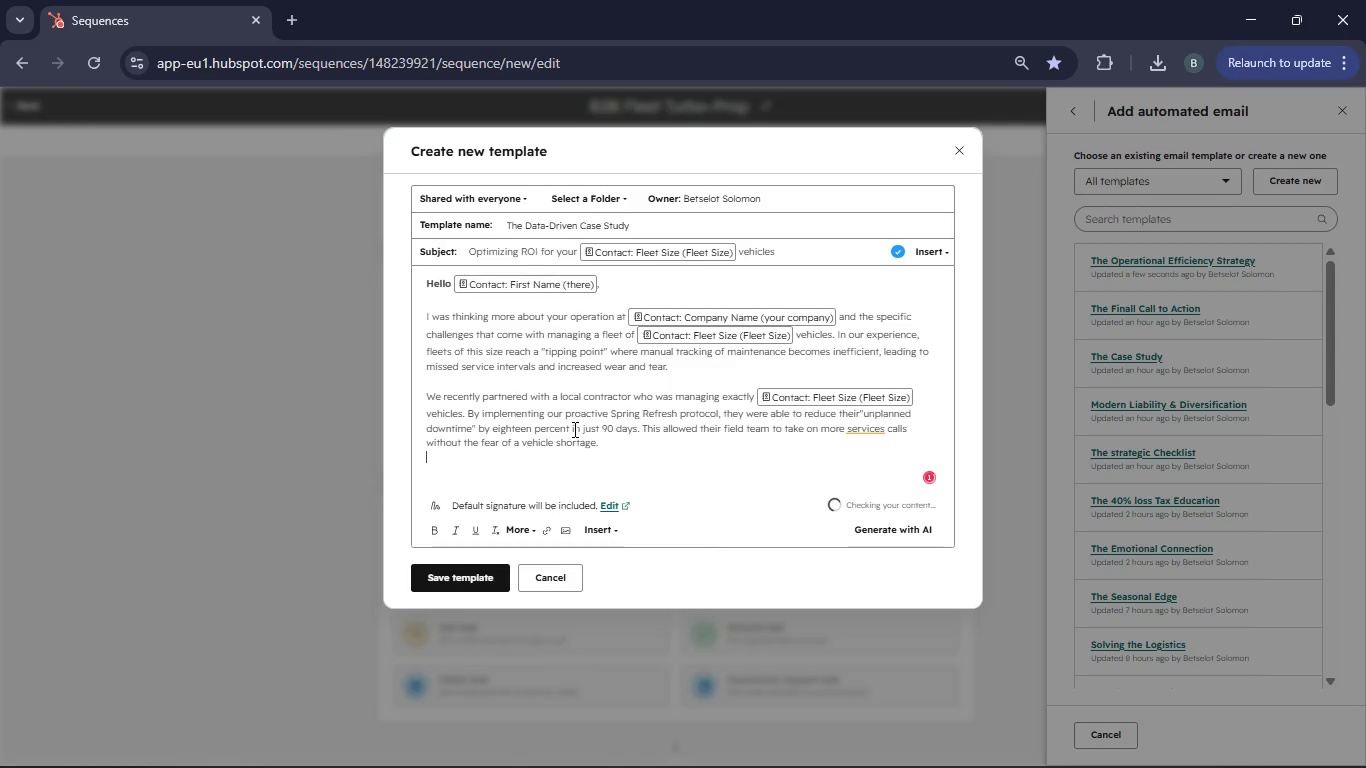 
key(Enter)
 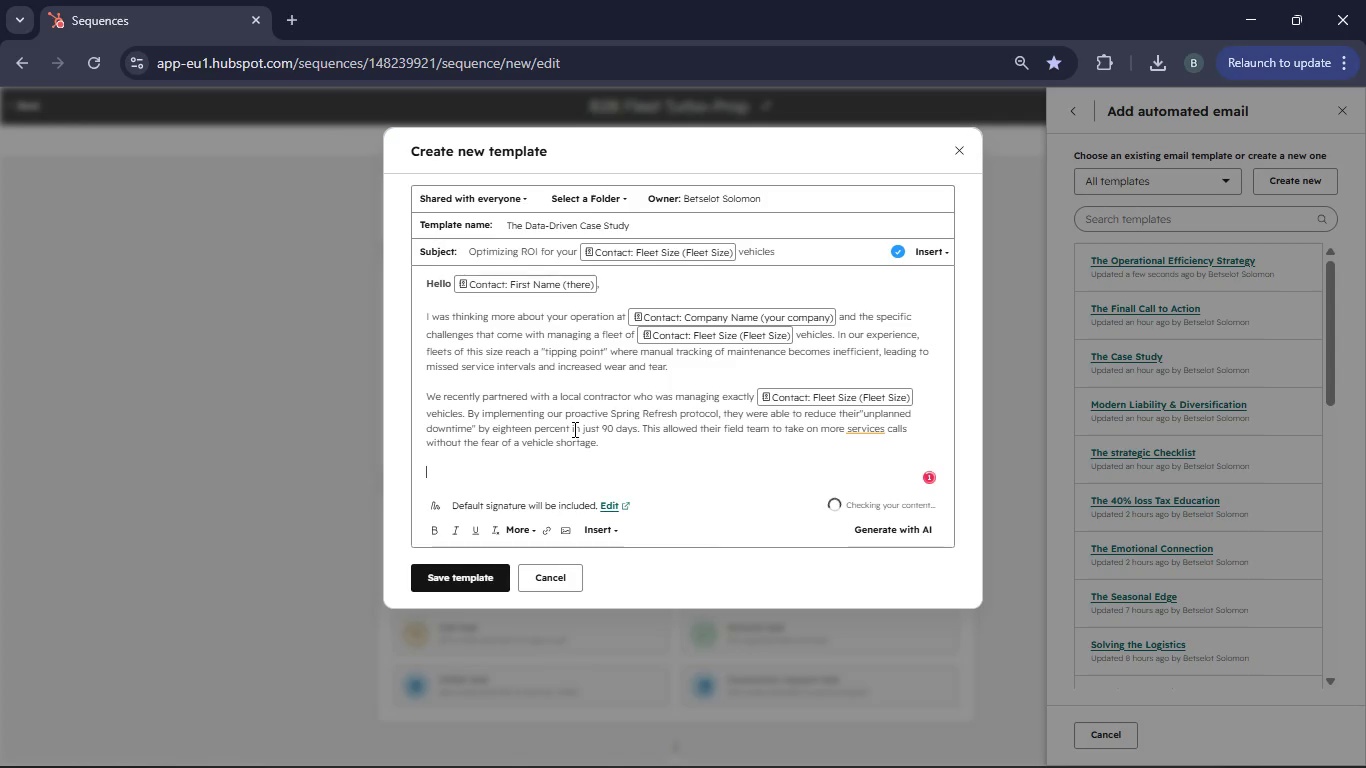 
type(I wouldlov to alk yo hogh the specifc dta we gathered from that project and show you how a smilar strategy could be applied to )
 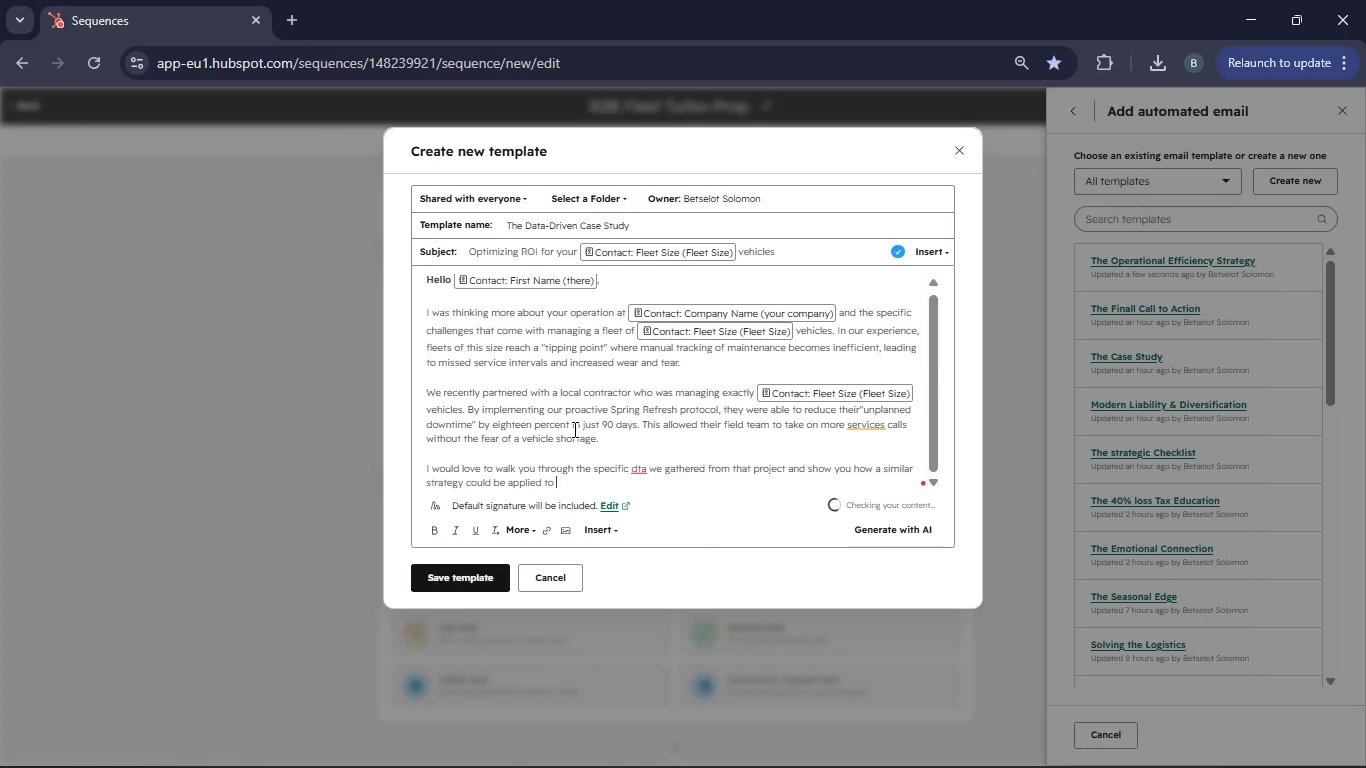 
left_click([607, 532])
 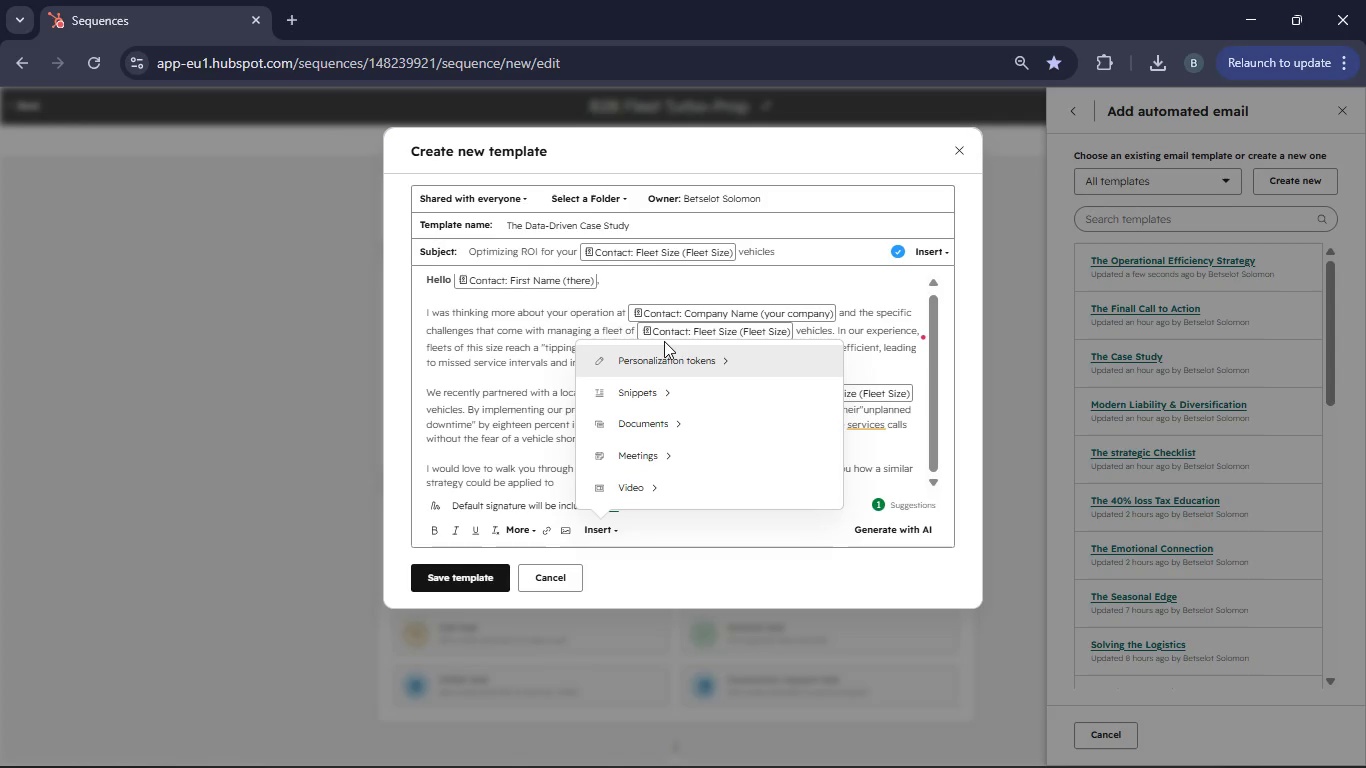 
left_click([662, 354])
 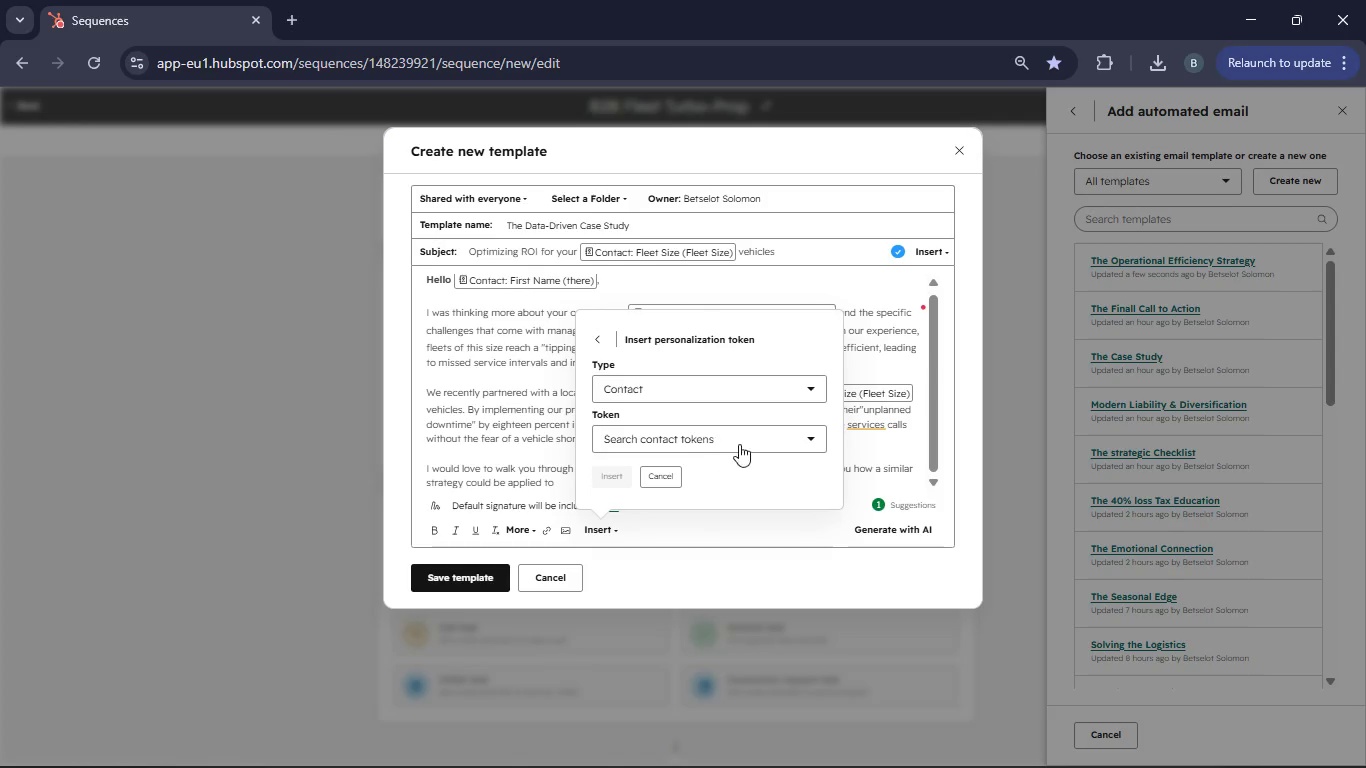 
left_click([826, 431])
 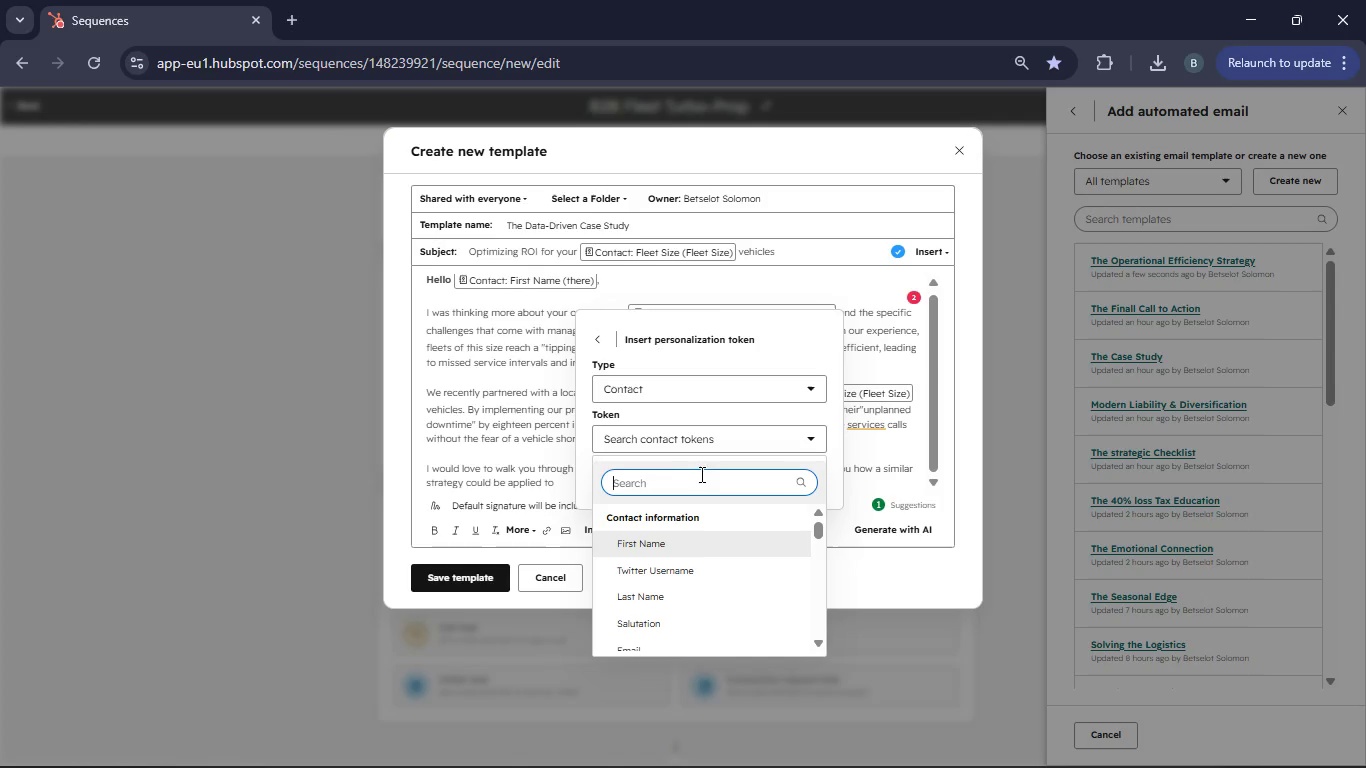 
left_click([688, 480])
 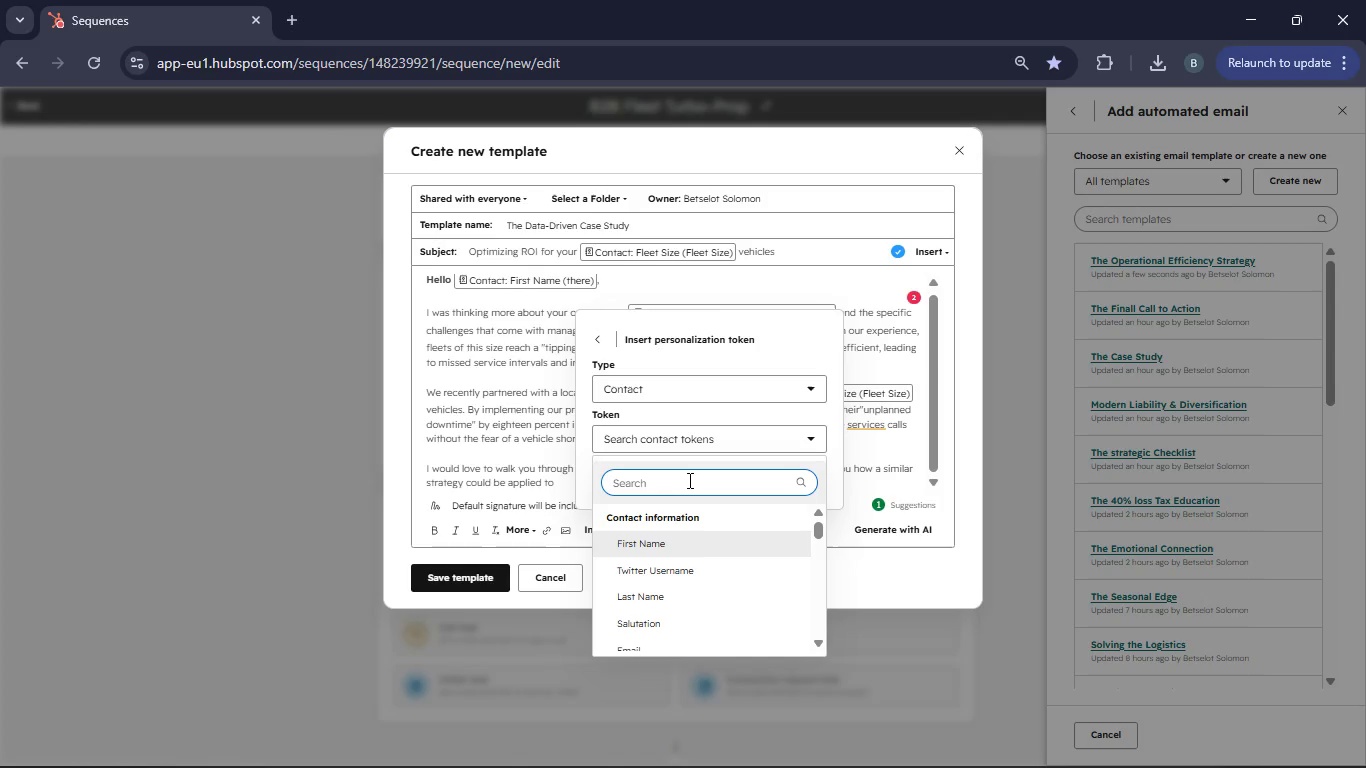 
type(Company)
 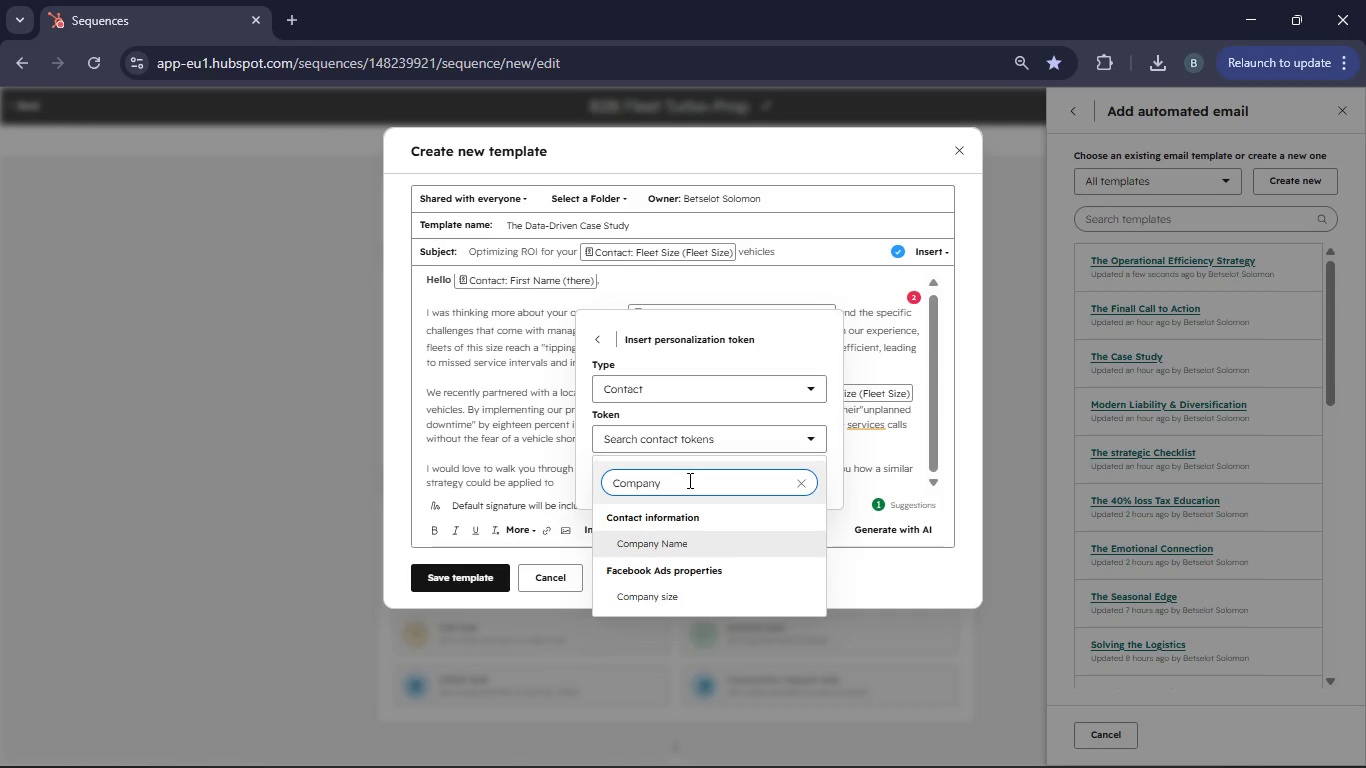 
left_click([728, 549])
 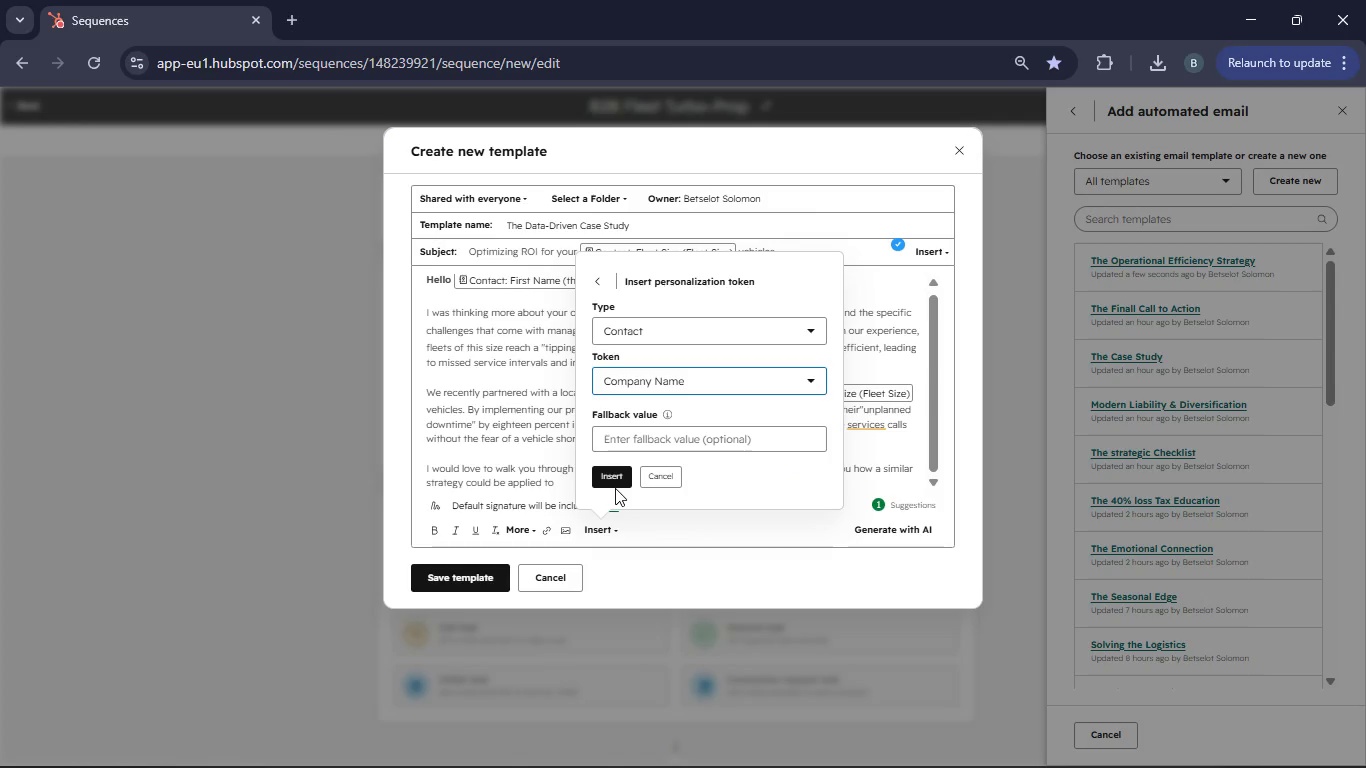 
left_click([625, 445])
 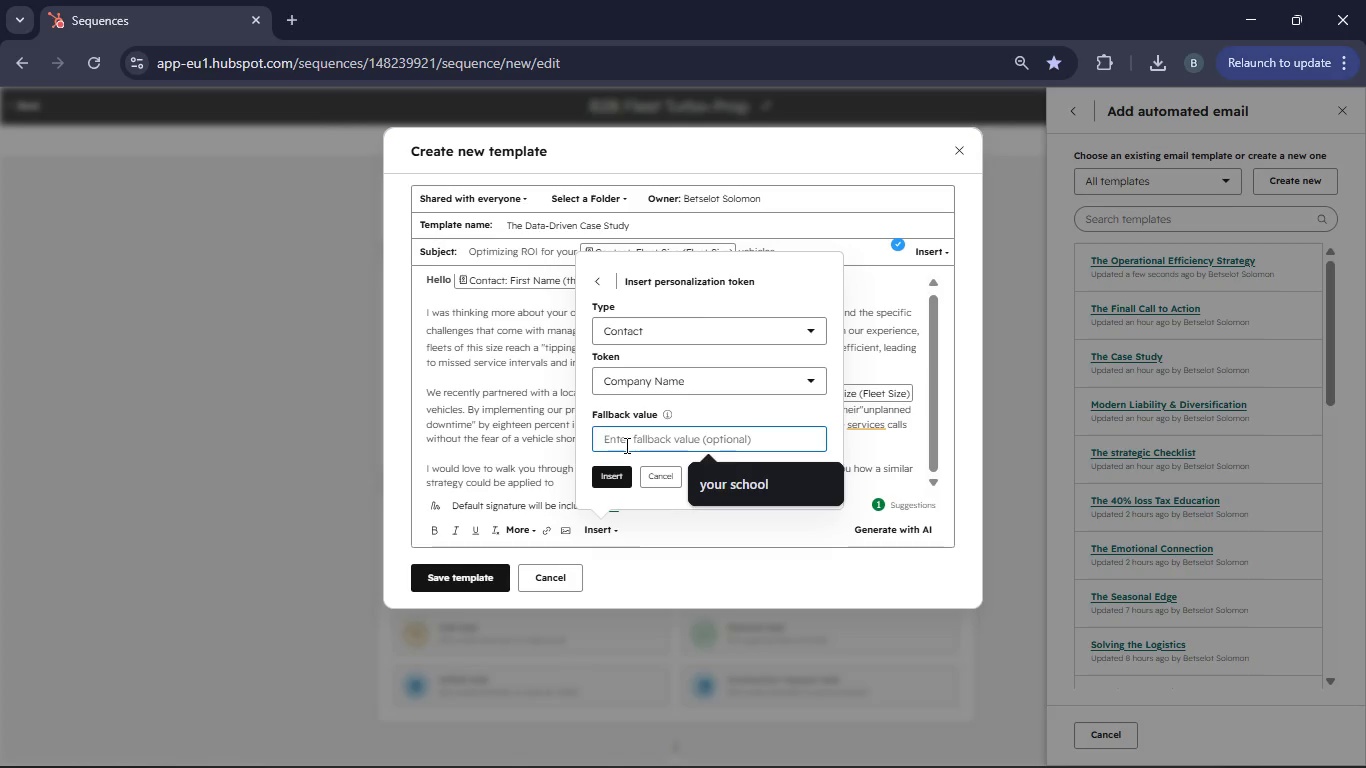 
type(your company)
 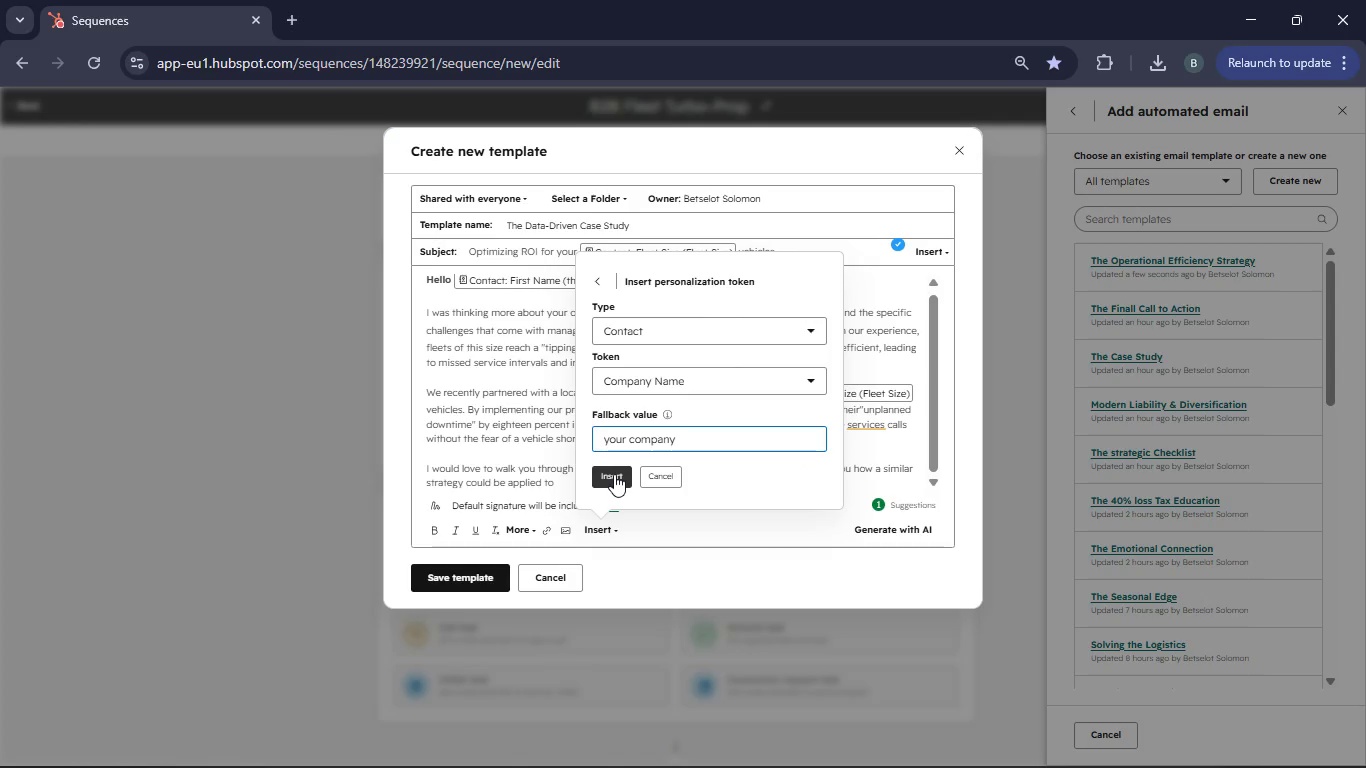 
left_click([614, 474])
 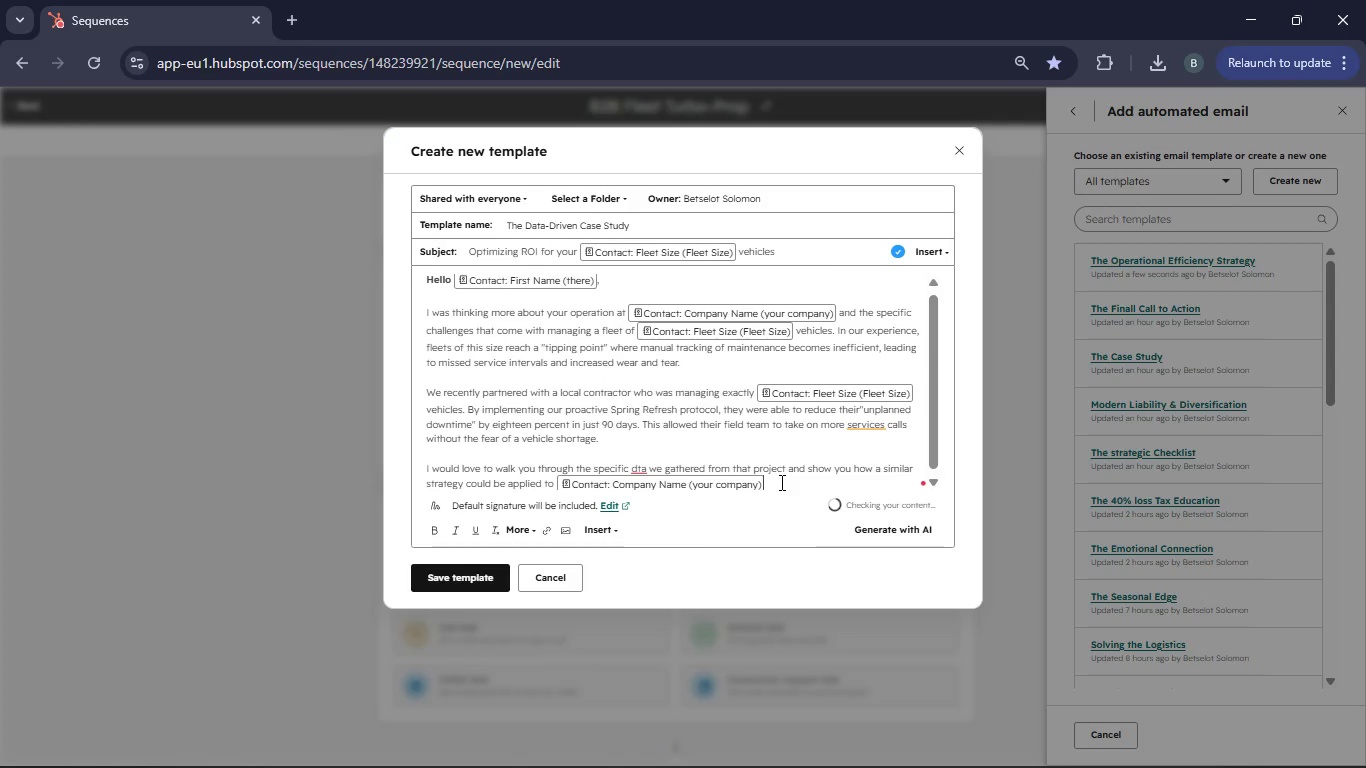 
type(. Do you have a window of time on Thursday or Friday for a quick chat?)
 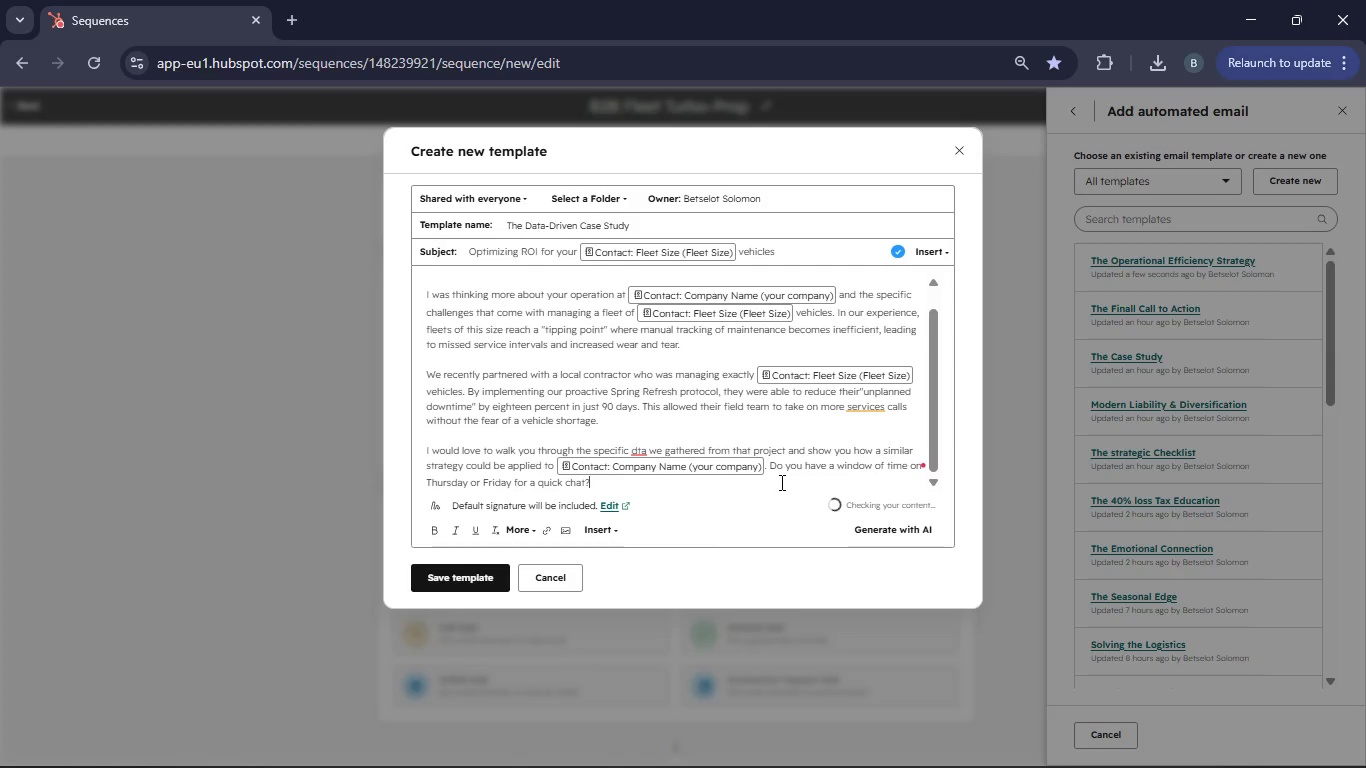 
key(Enter)
 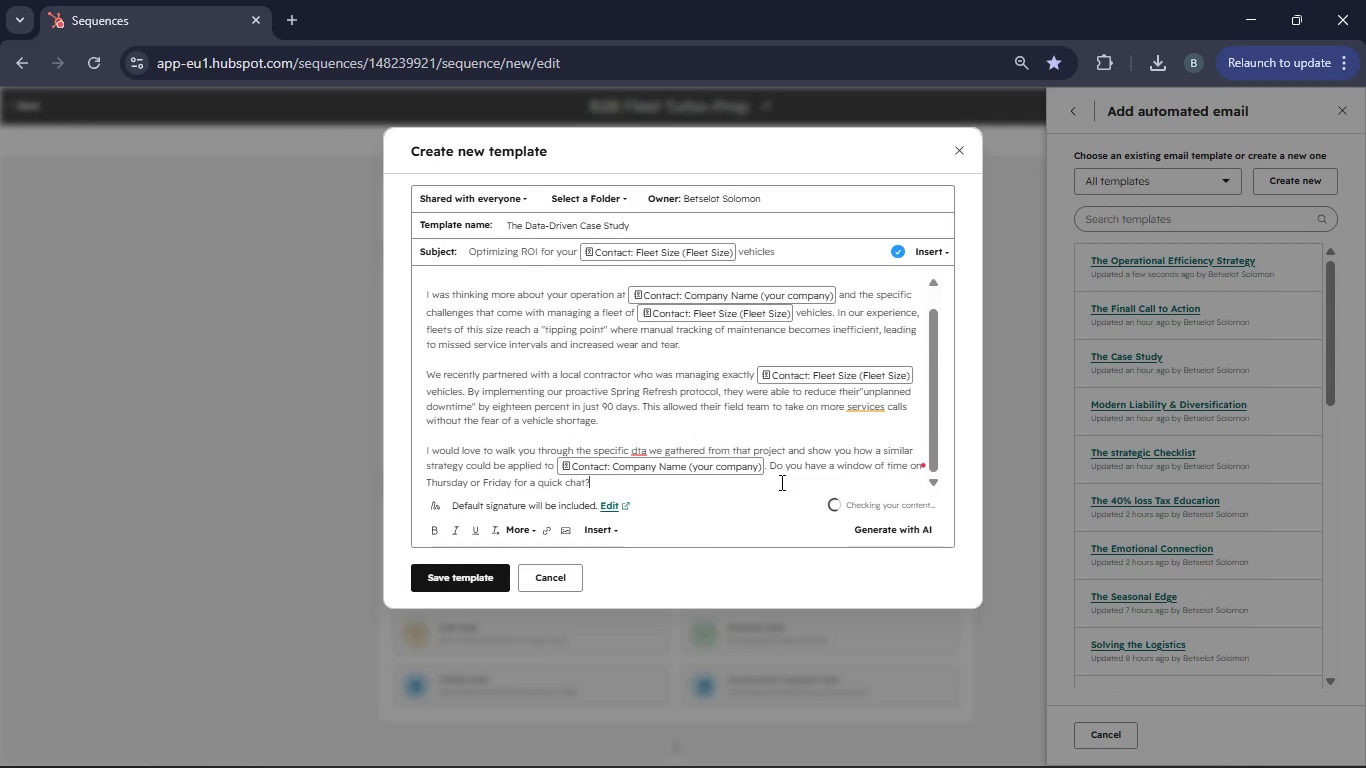 
key(Enter)
 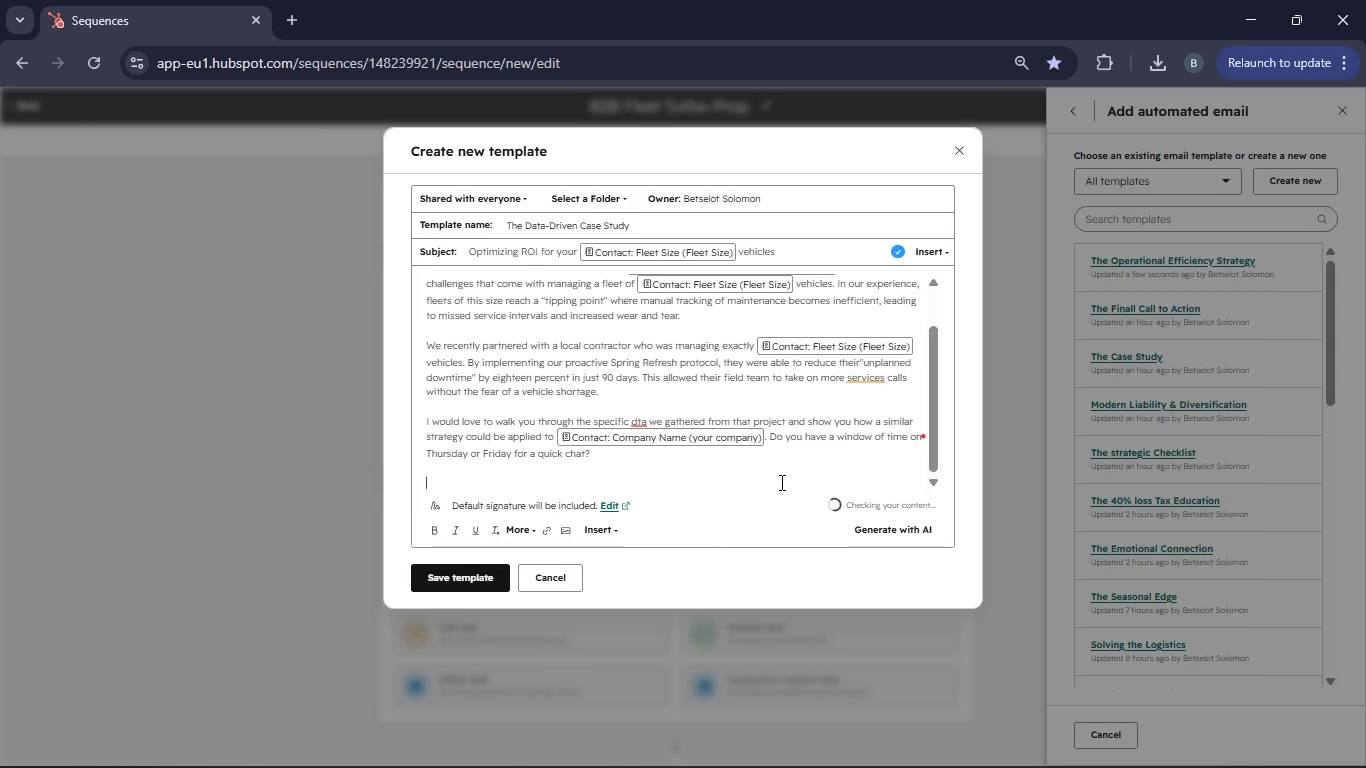 
hold_key(key=ShiftRight, duration=0.69)
 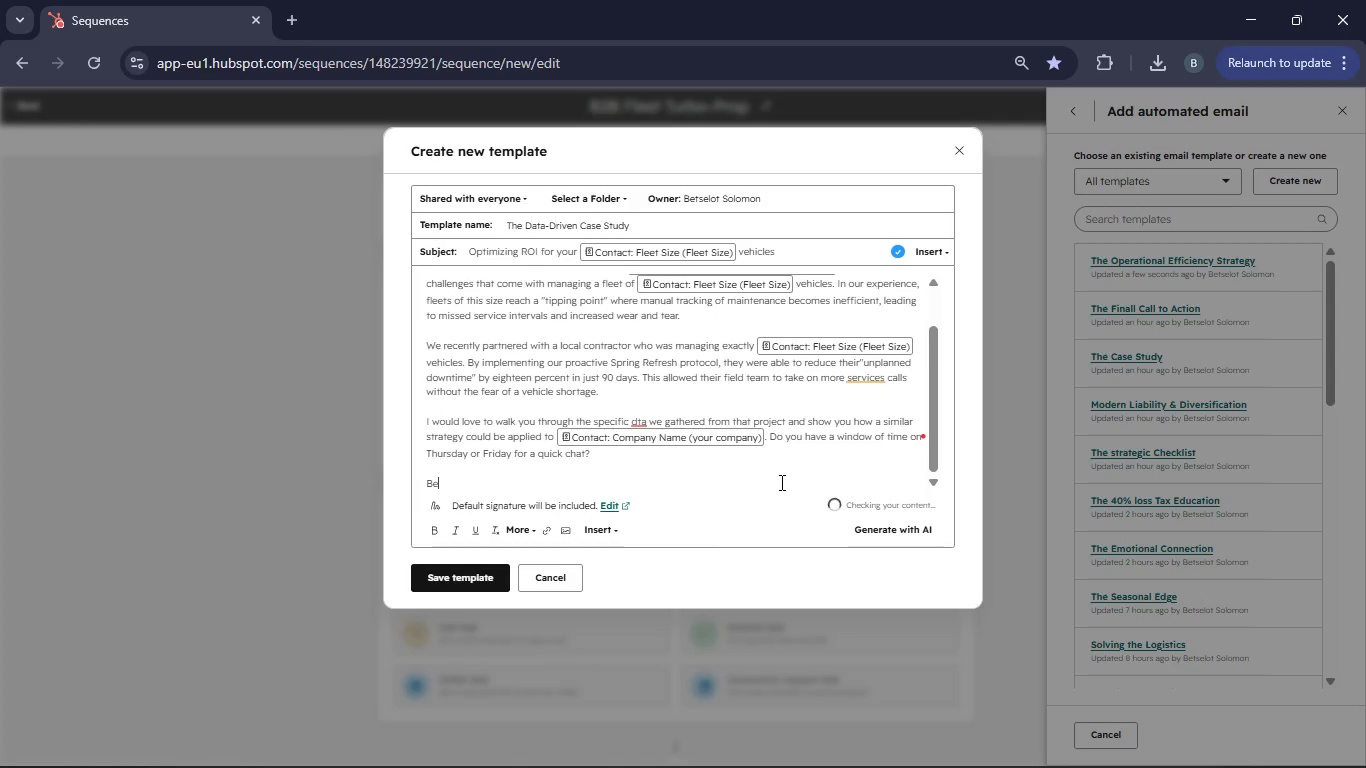 
hold_key(key=B, duration=0.36)
 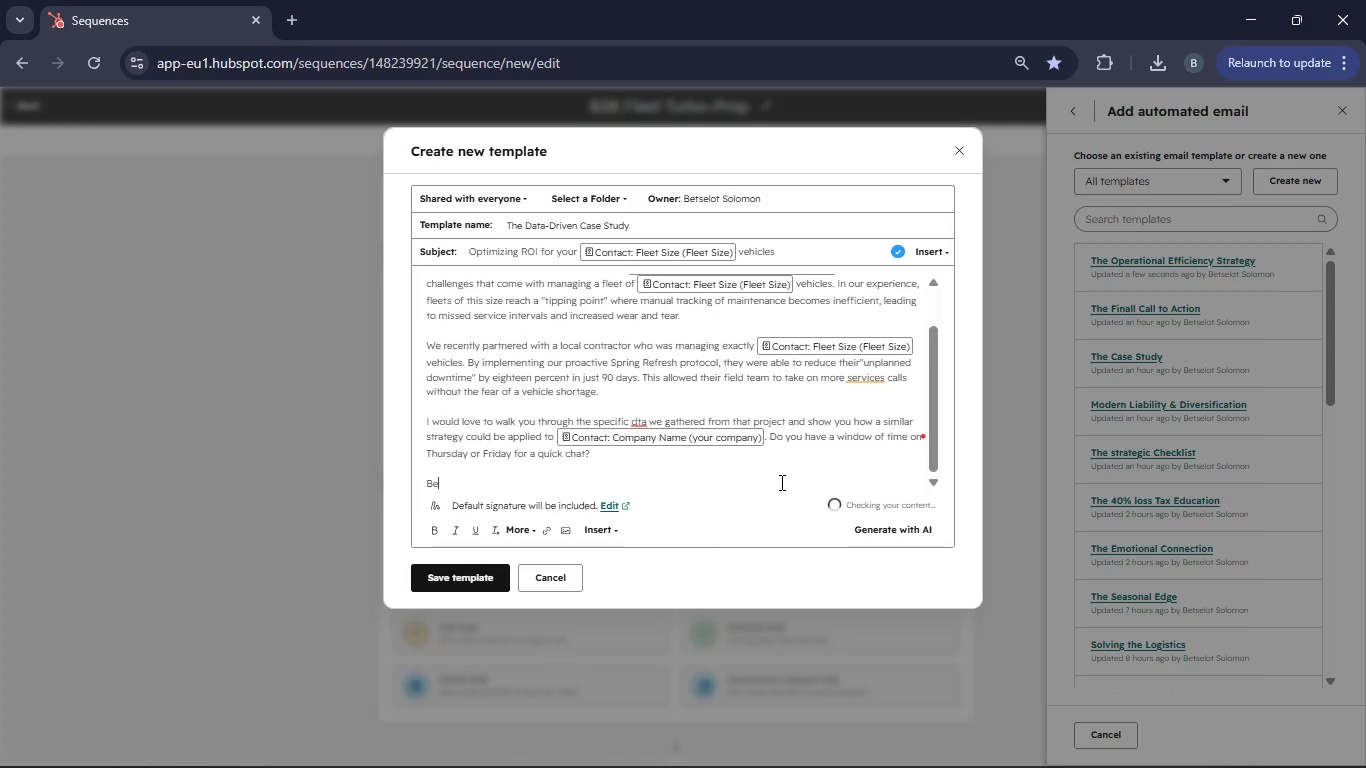 
type(est rf)
key(Backspace)
type(grds,)
 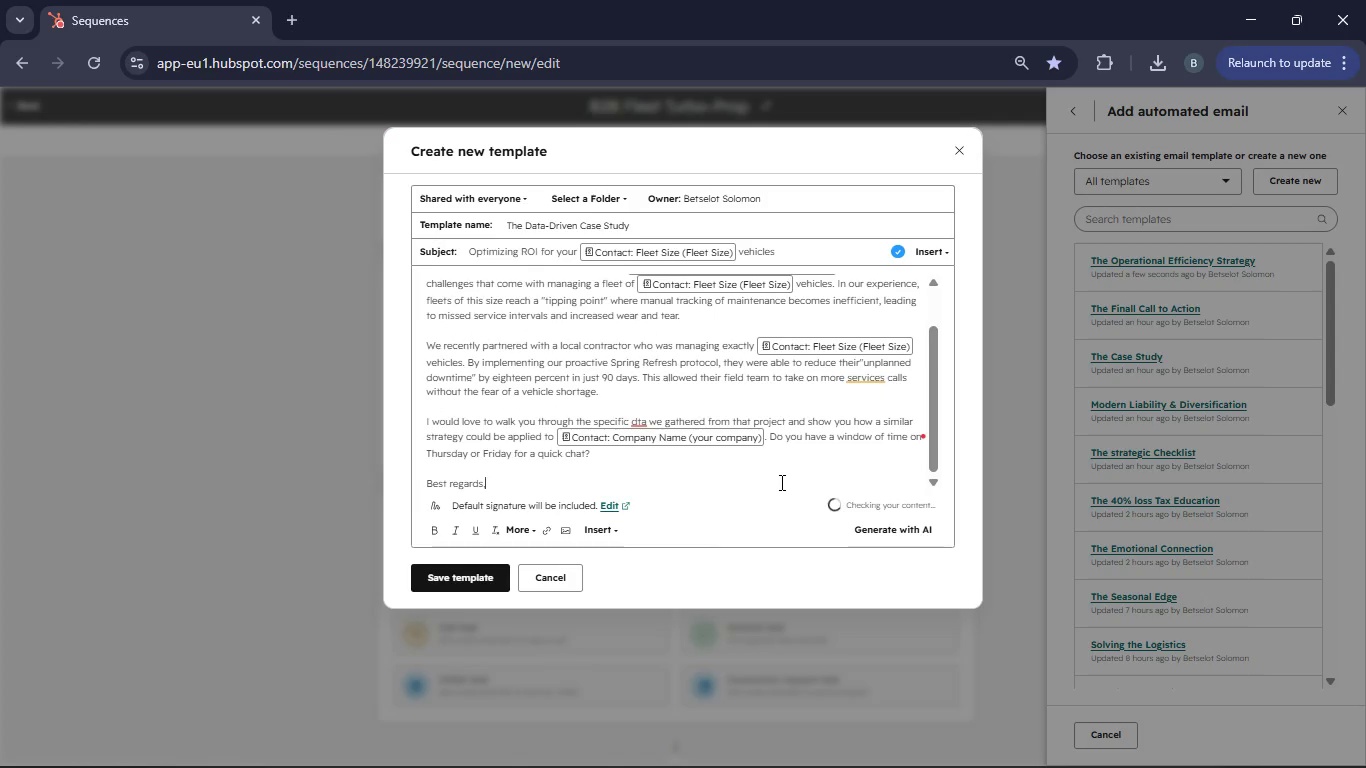 
hold_key(key=E, duration=13.77)
 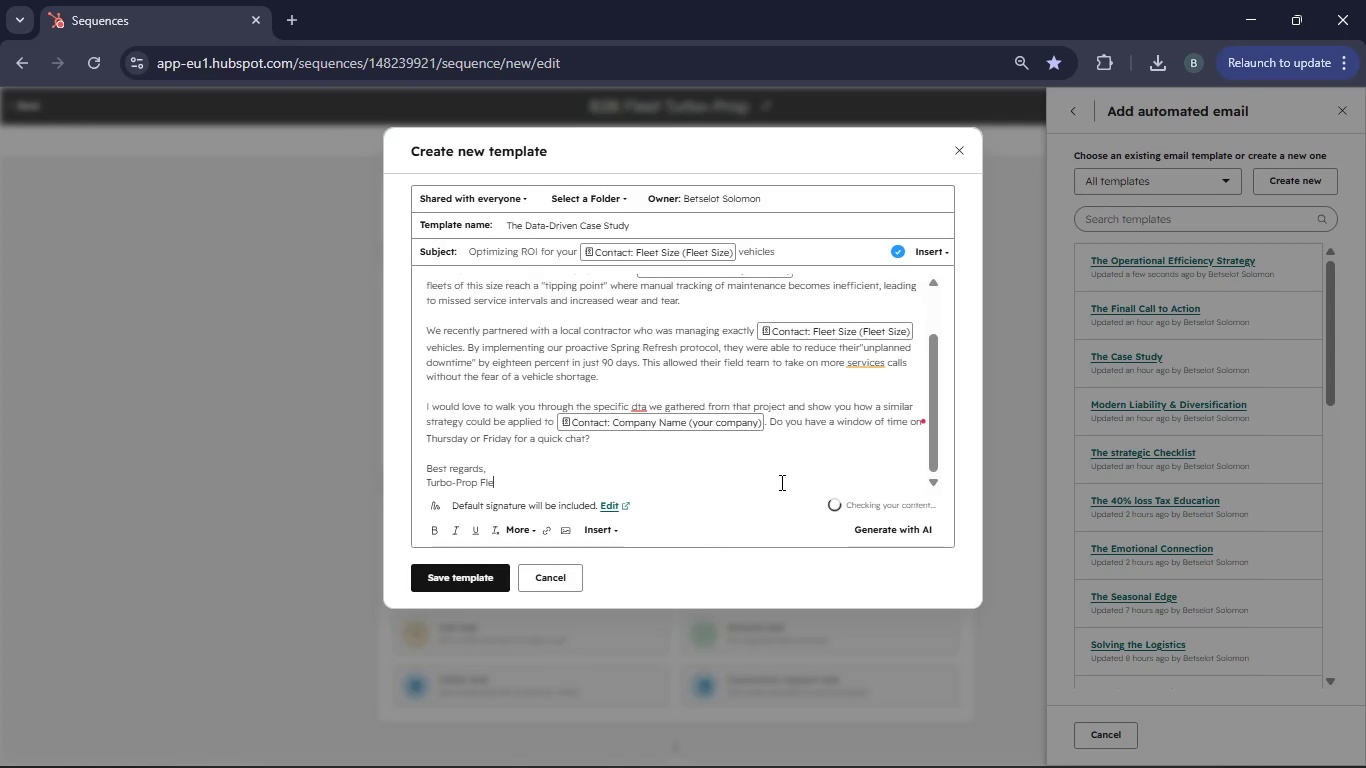 
key(Enter)
 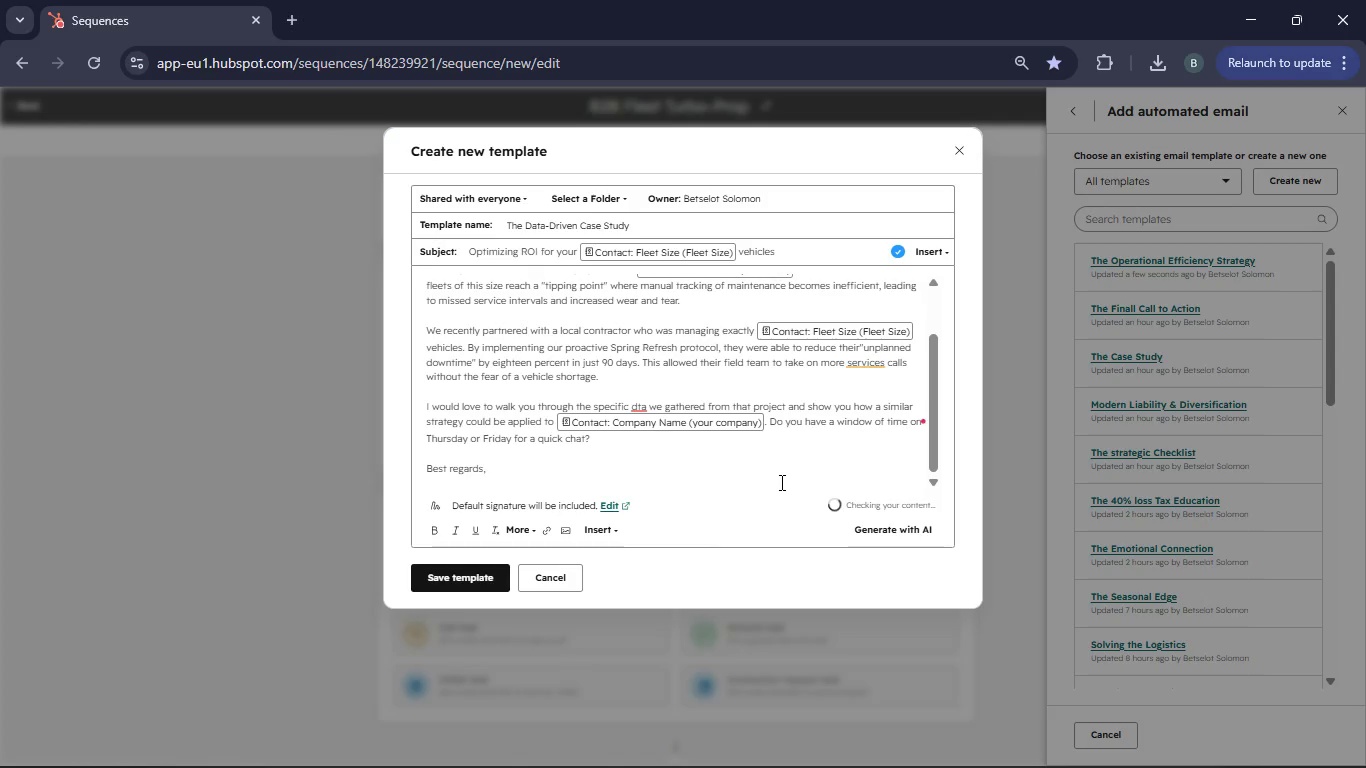 
type(Turbo-Prop Flet Service)
 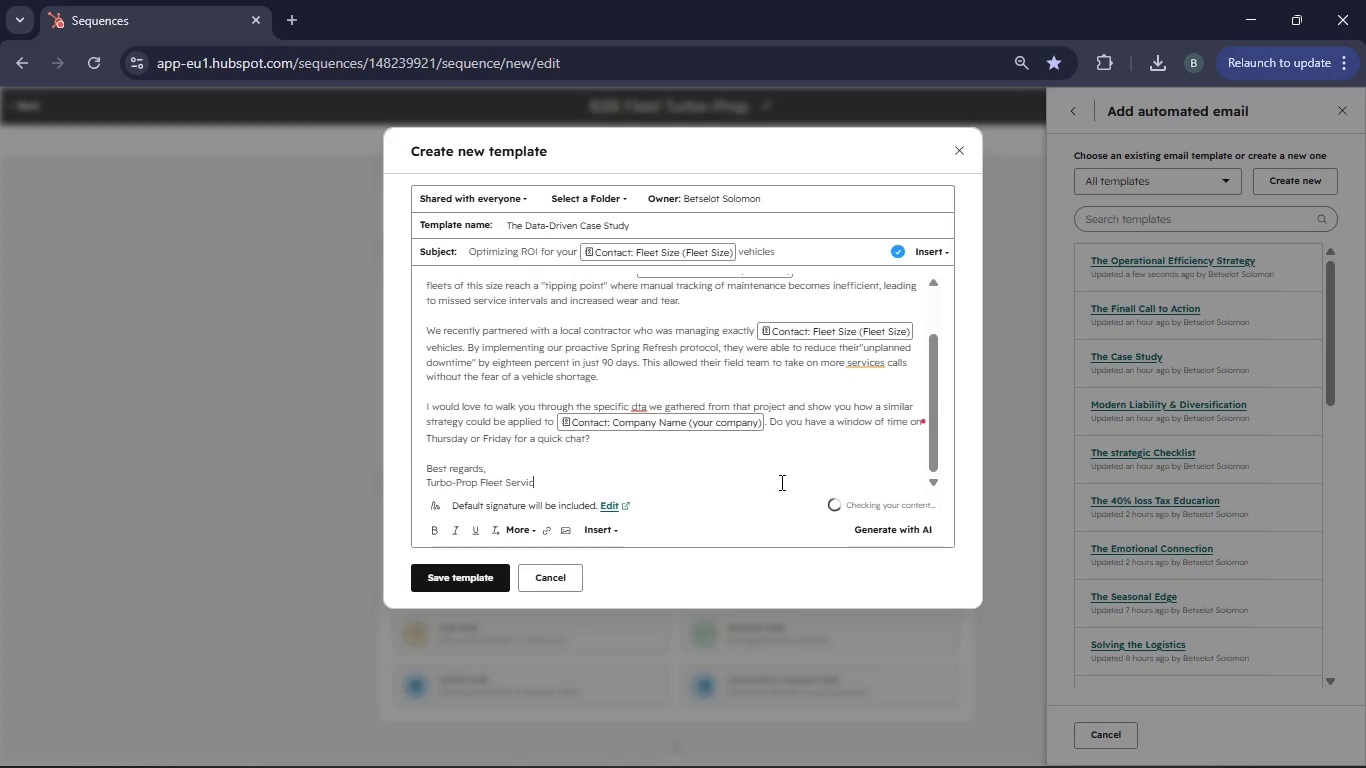 
 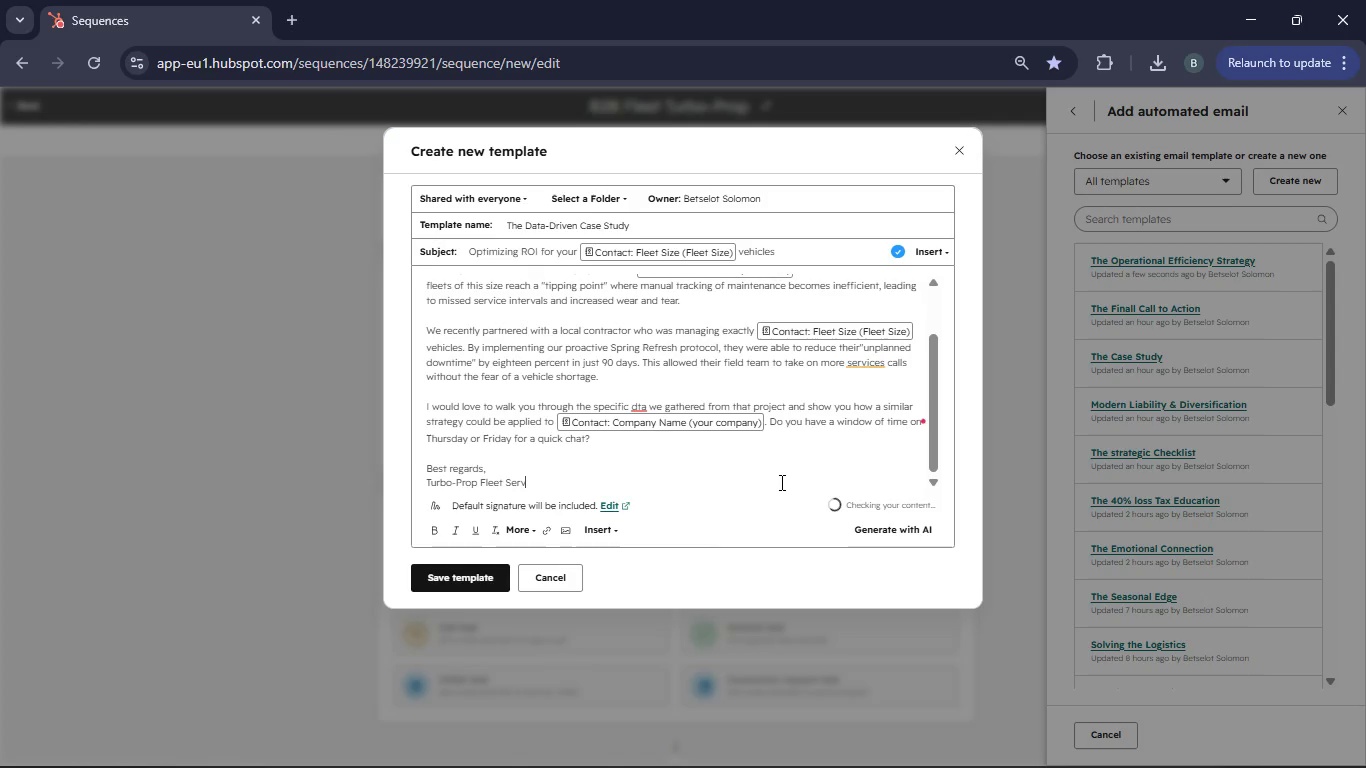 
hold_key(key=S, duration=0.31)
 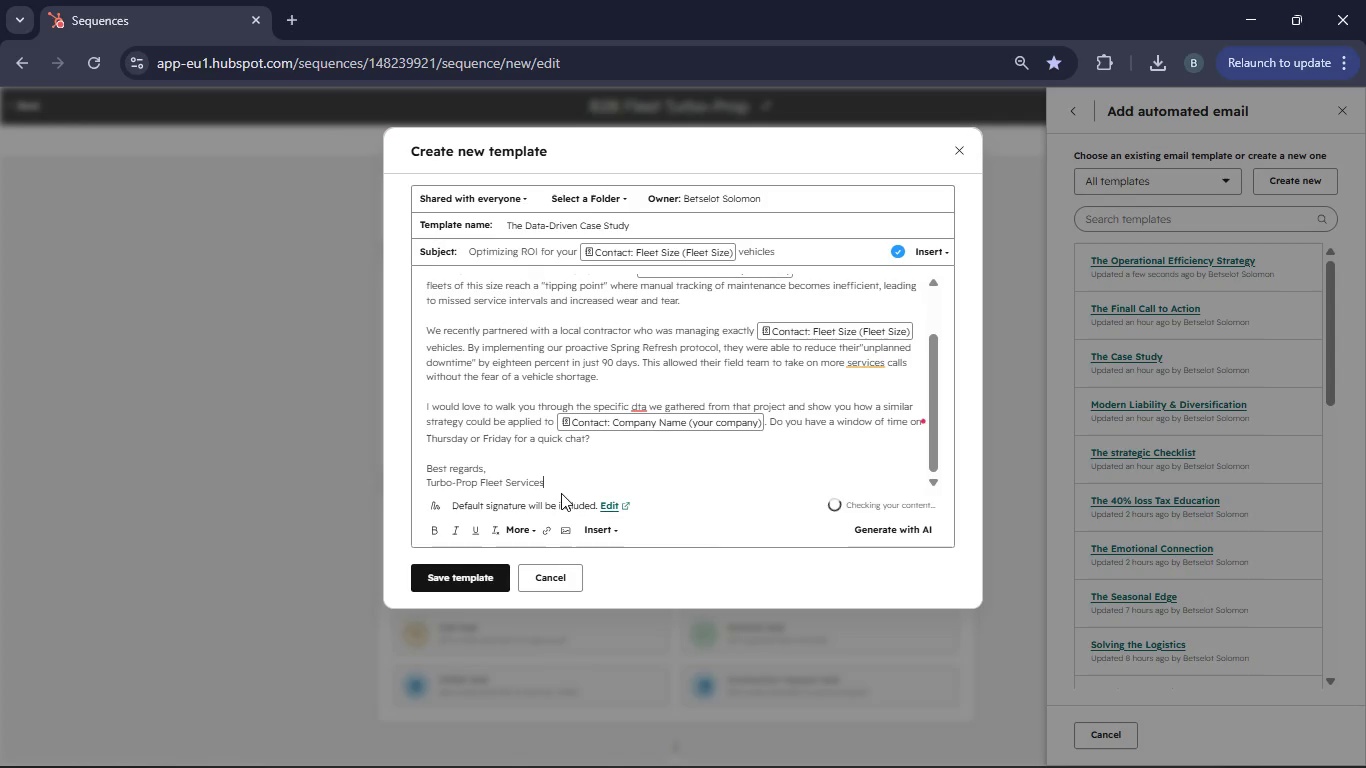 
left_click_drag(start_coordinate=[554, 484], to_coordinate=[428, 486])
 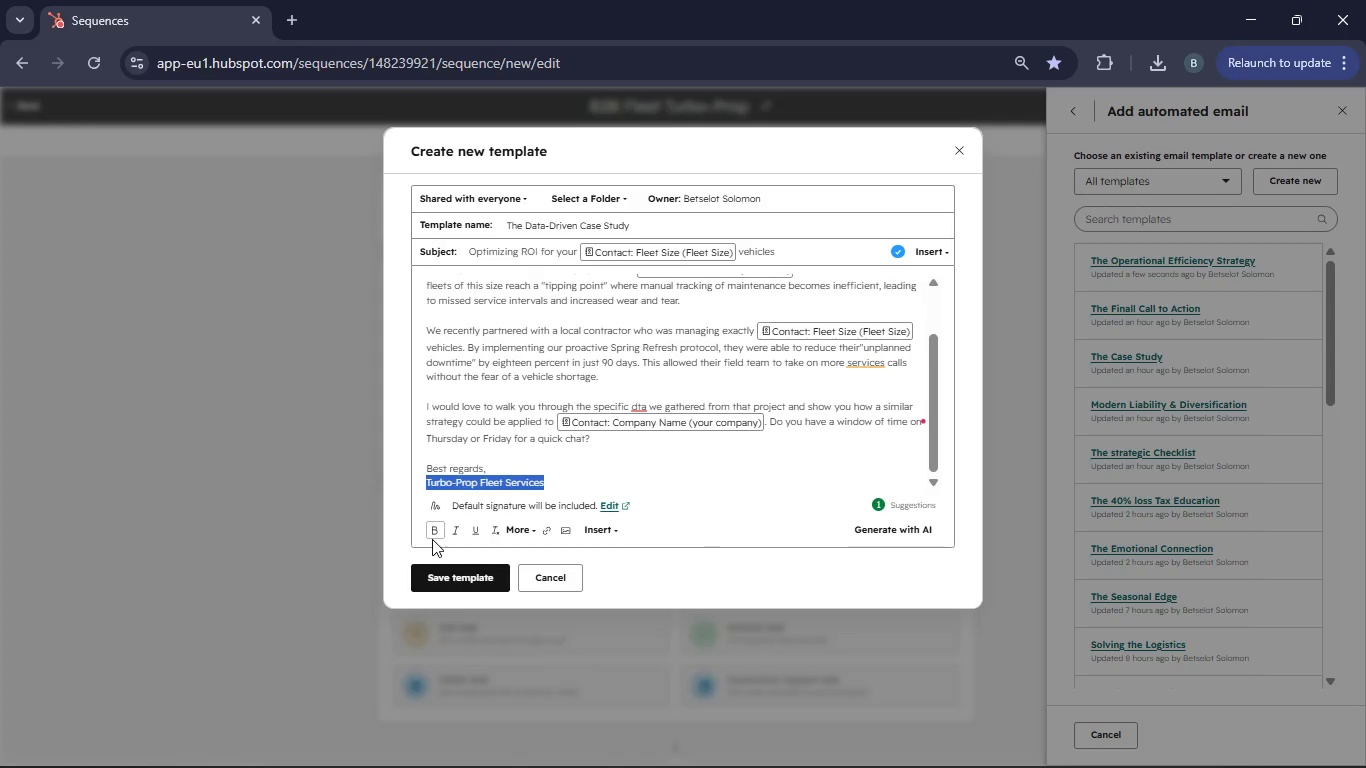 
left_click([432, 539])
 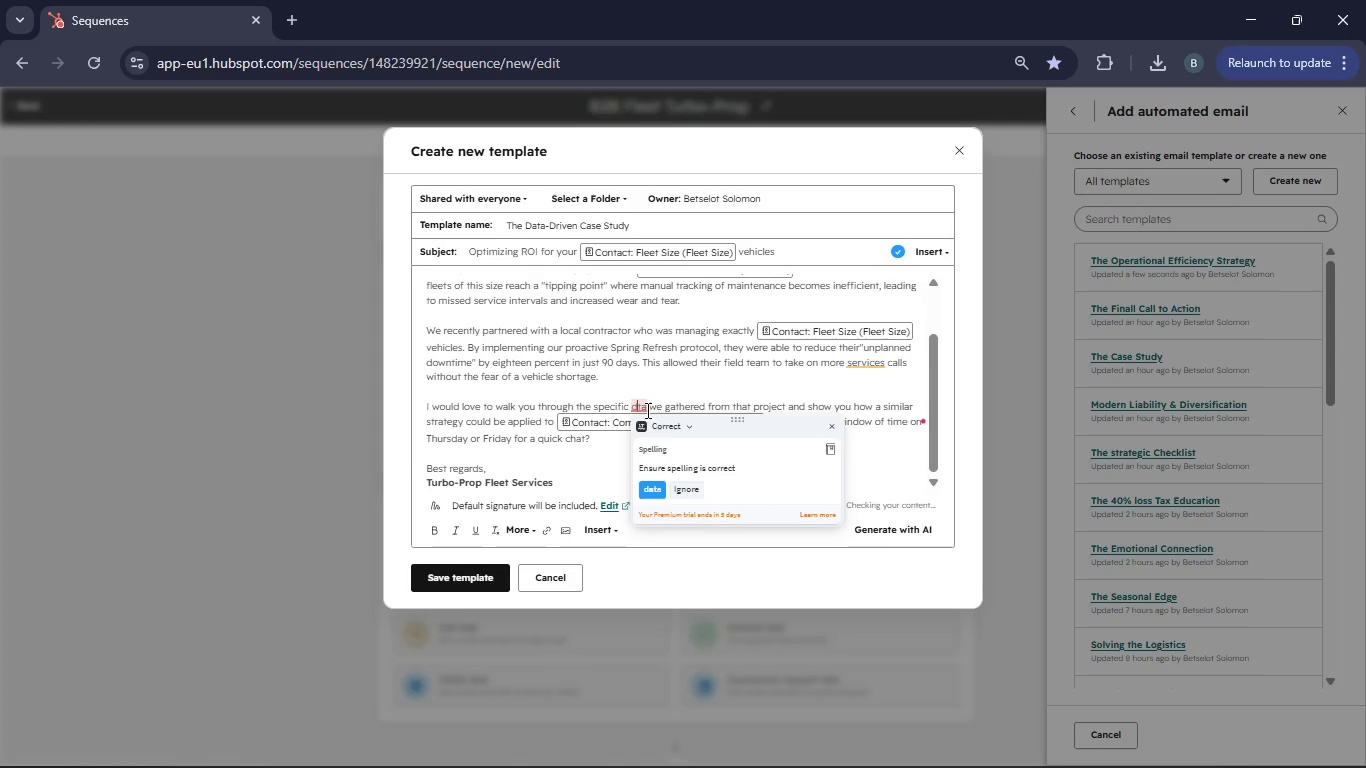 
left_click([655, 486])
 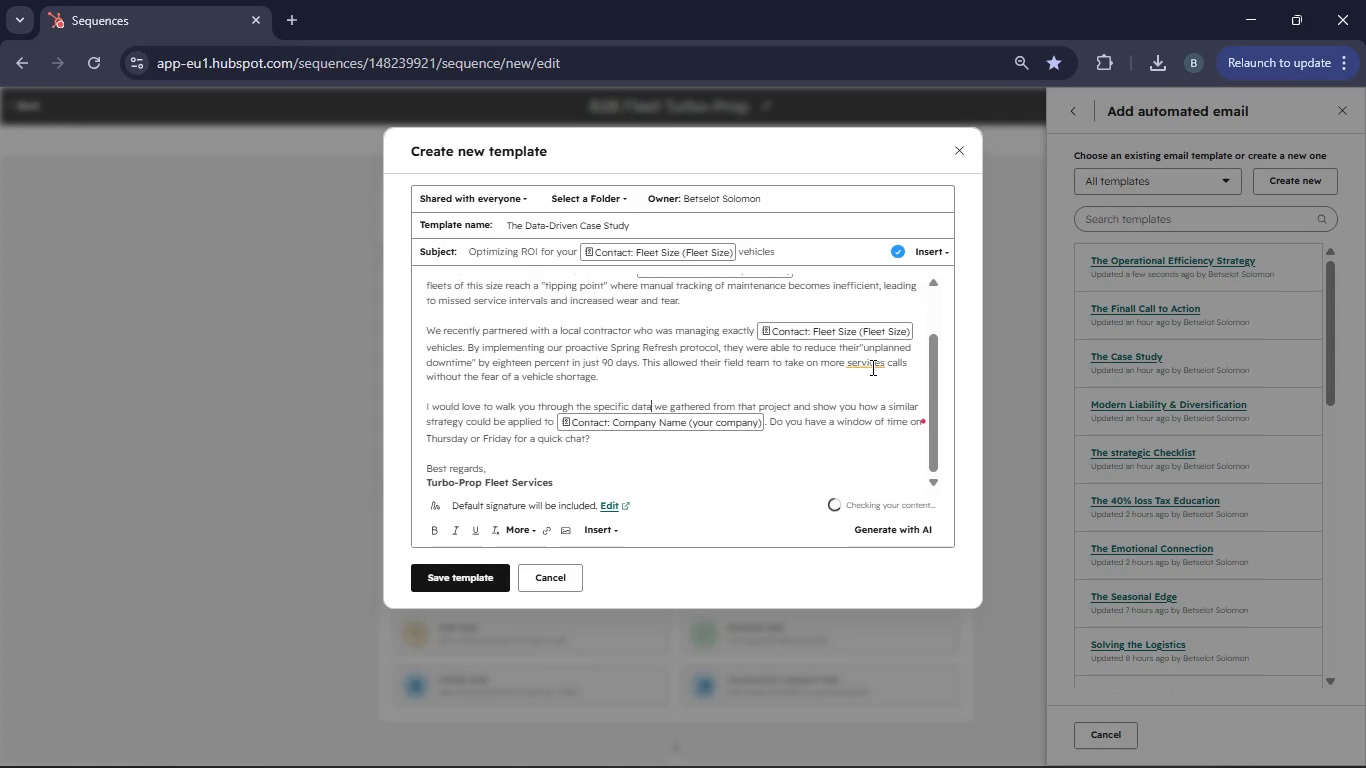 
left_click([869, 364])
 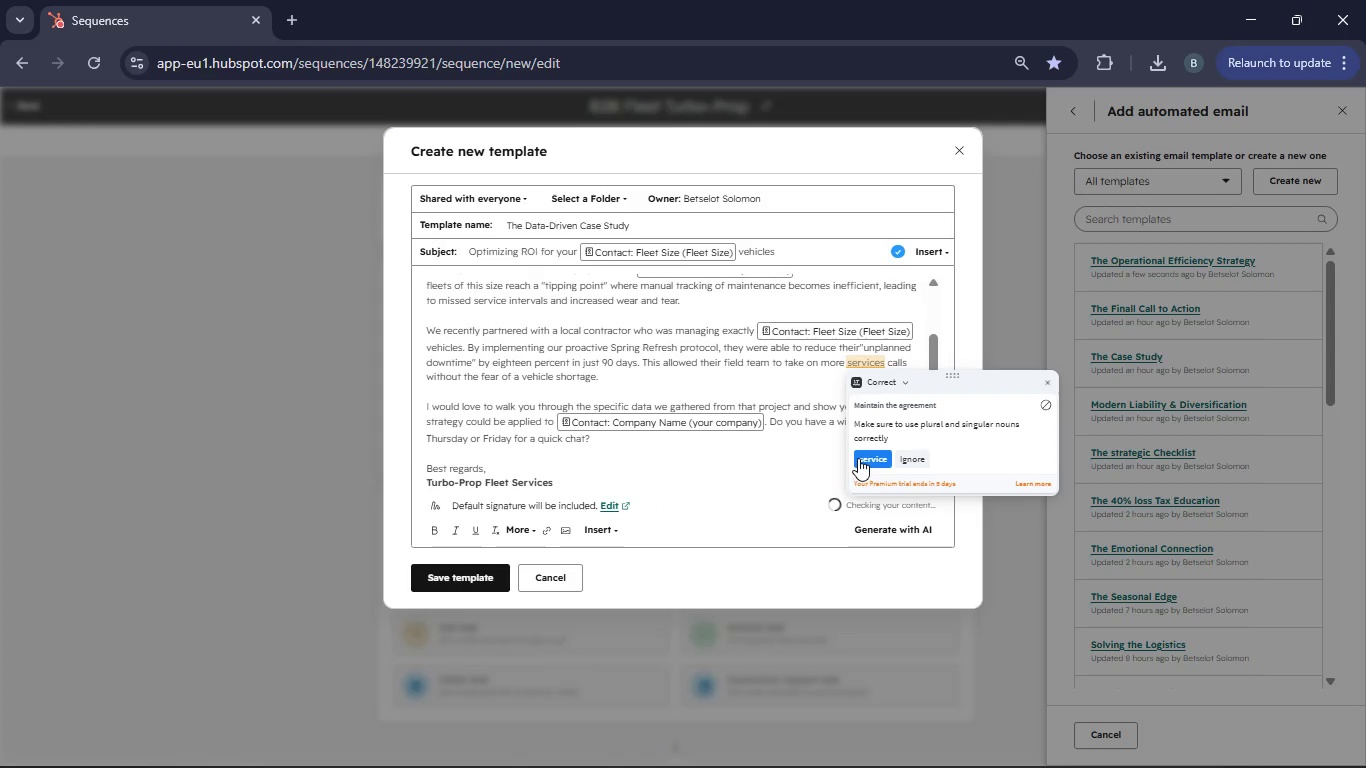 
left_click([859, 458])
 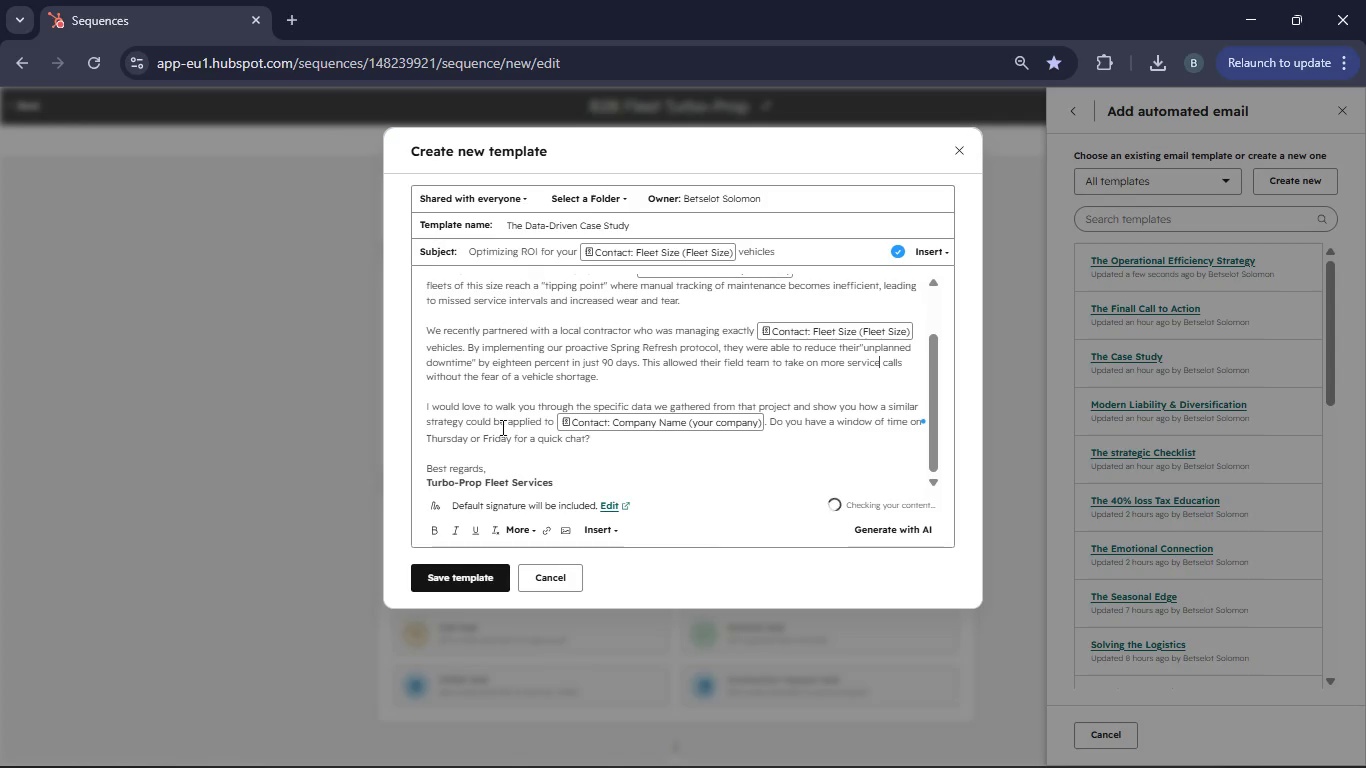 
scroll: coordinate [500, 426], scroll_direction: up, amount: 5.0
 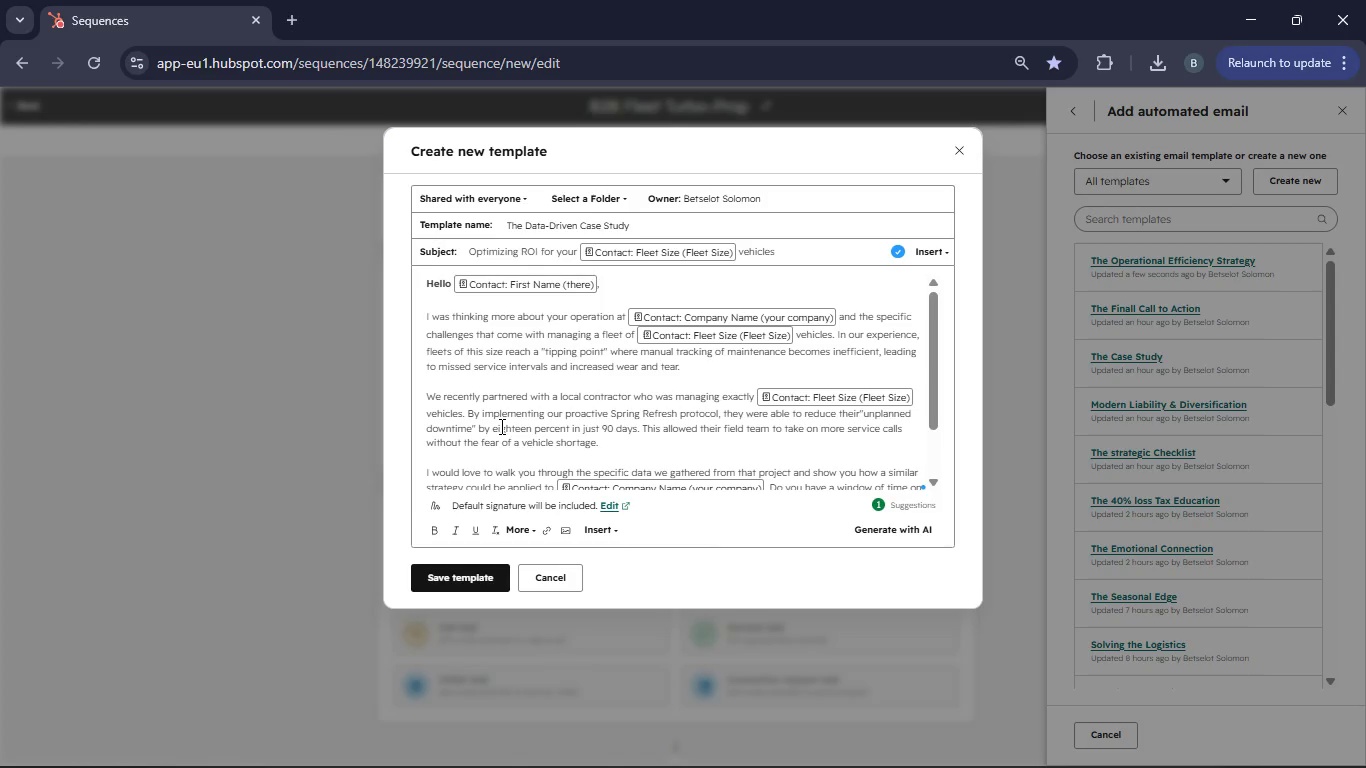 
scroll: coordinate [500, 426], scroll_direction: down, amount: 3.0
 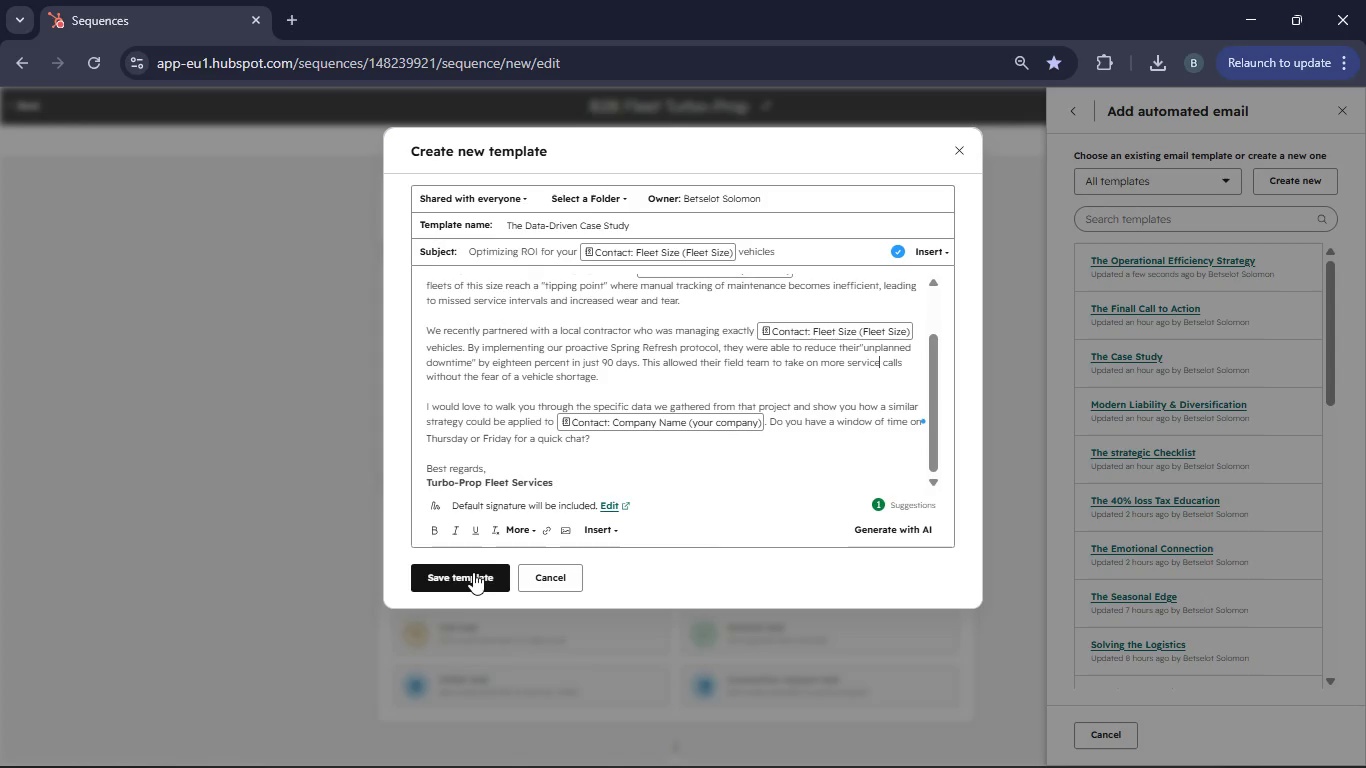 
left_click([469, 572])
 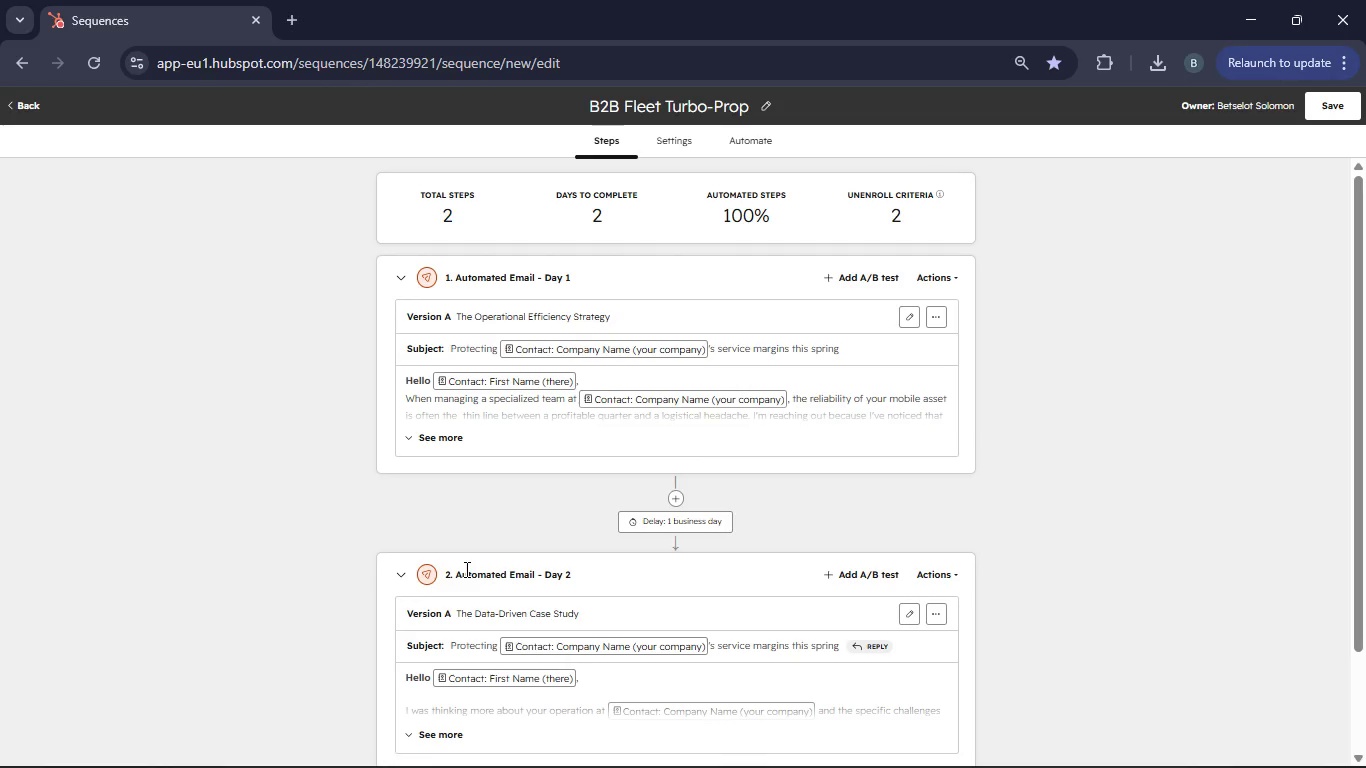 
wait(5.5)
 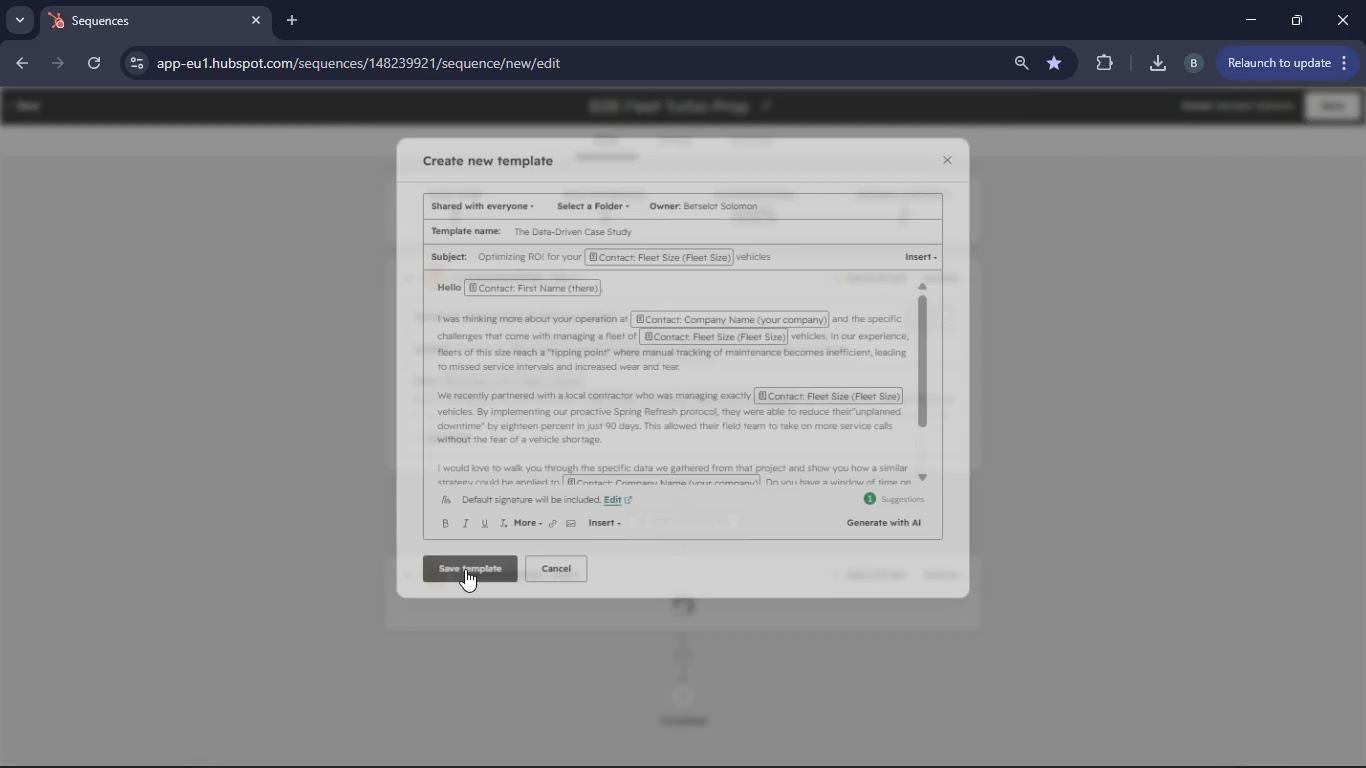 
scroll: coordinate [853, 562], scroll_direction: down, amount: 5.0
 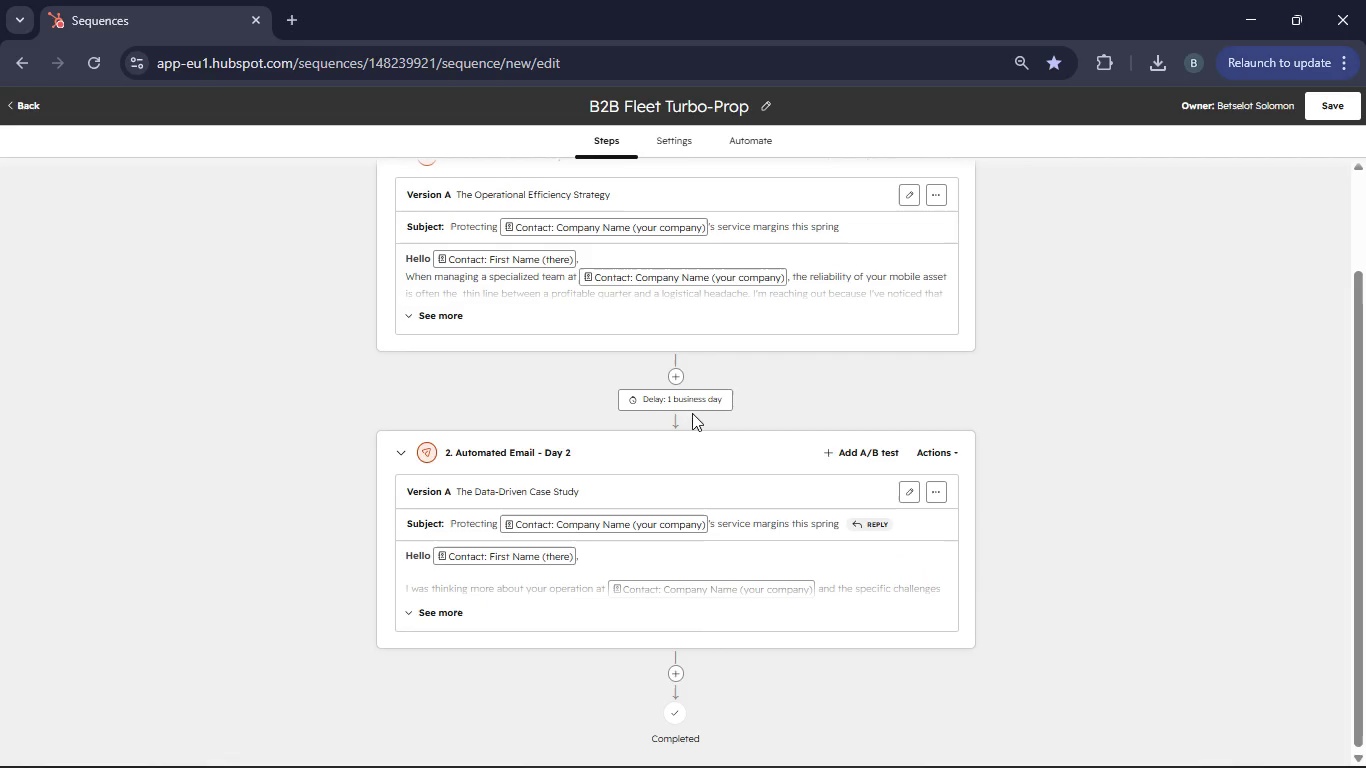 
left_click([692, 400])
 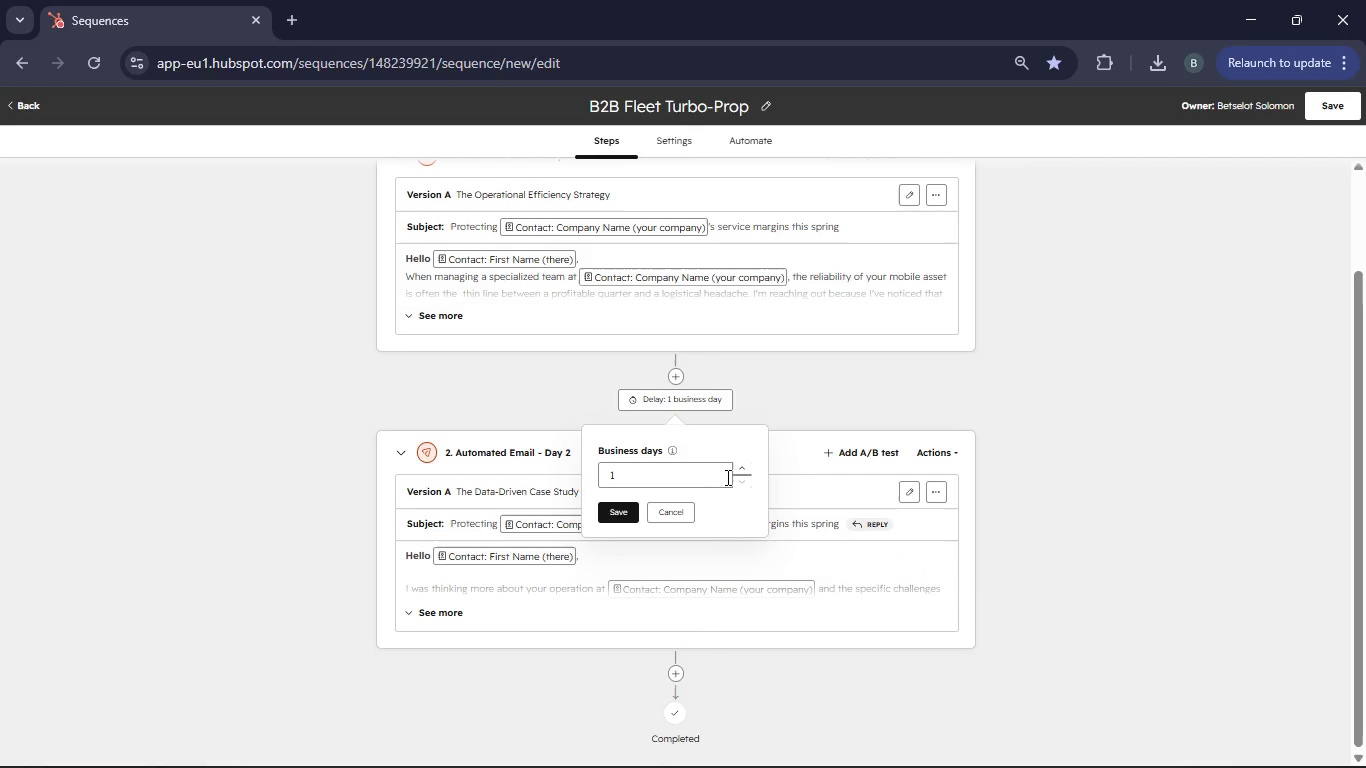 
left_click([736, 471])
 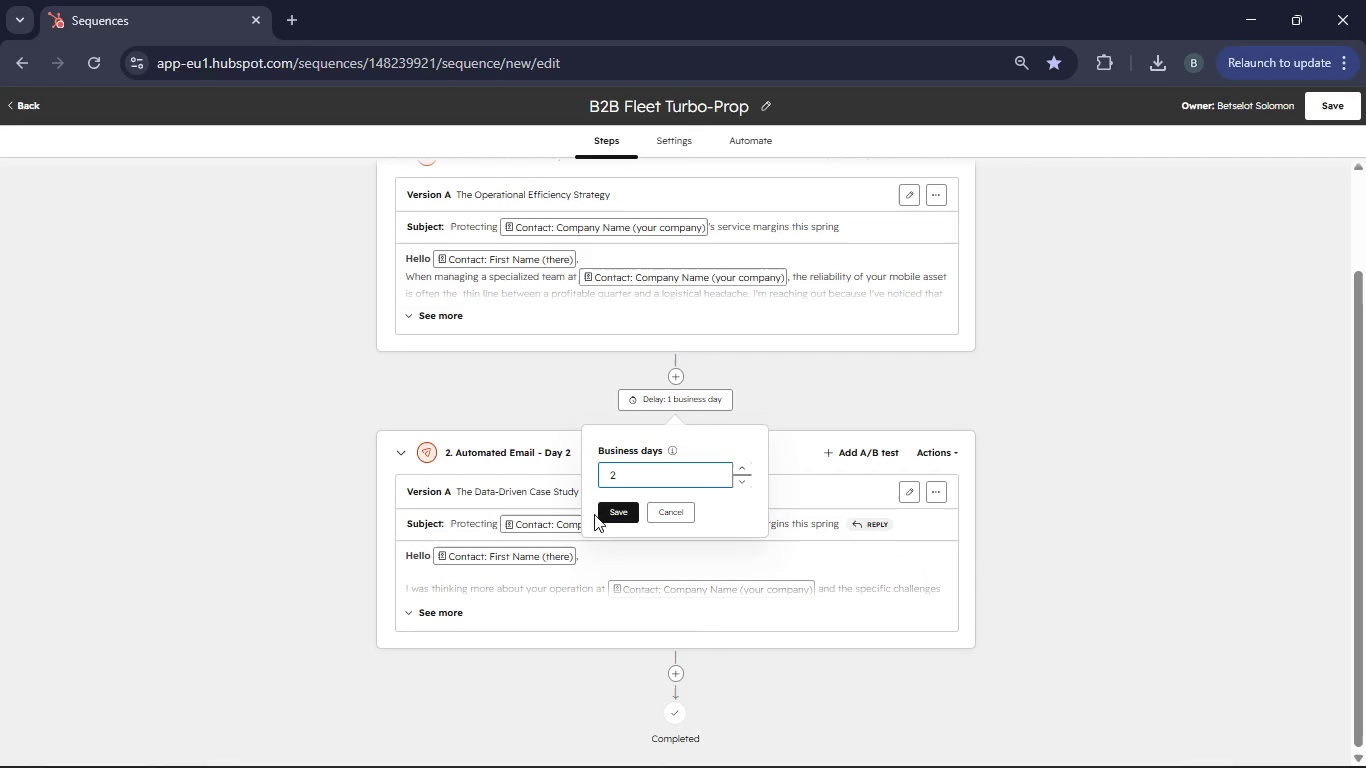 
left_click([603, 515])
 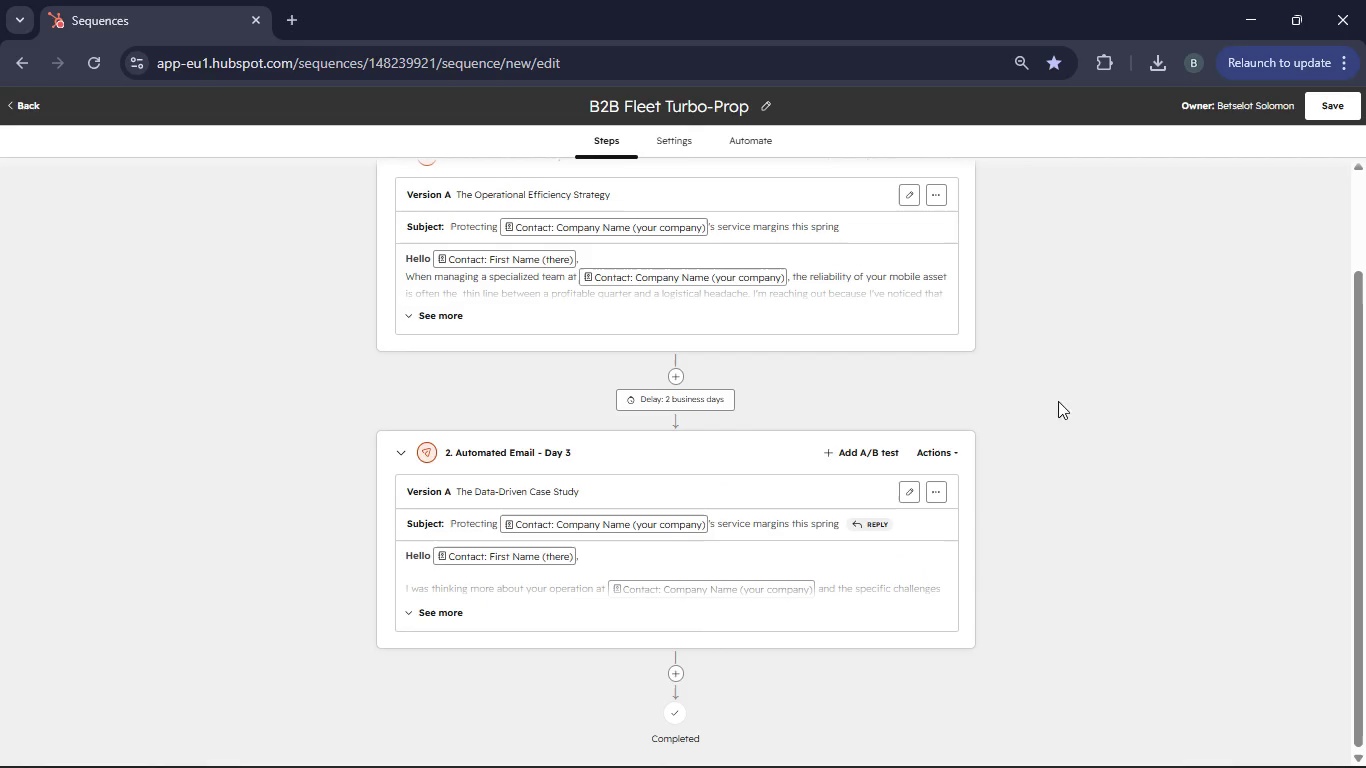 
scroll: coordinate [915, 549], scroll_direction: down, amount: 3.0
 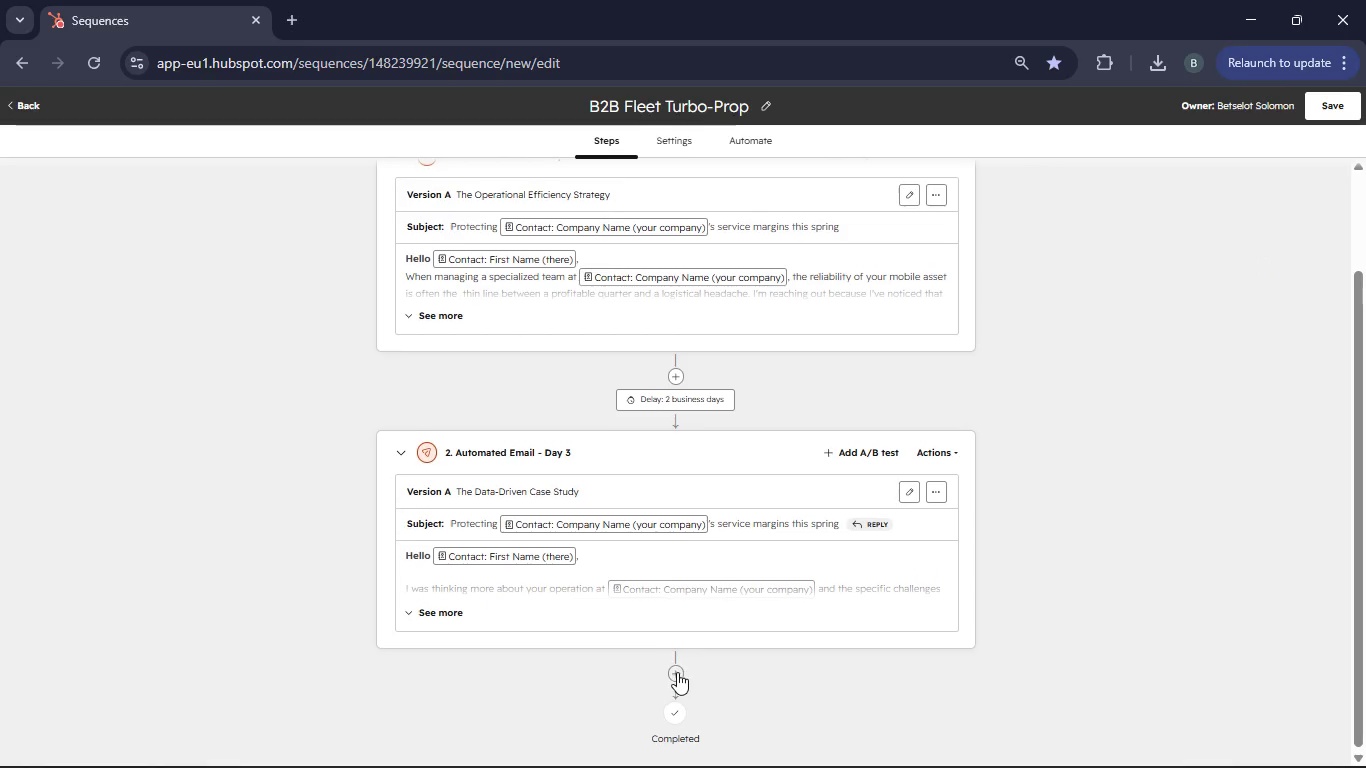 
left_click([677, 672])
 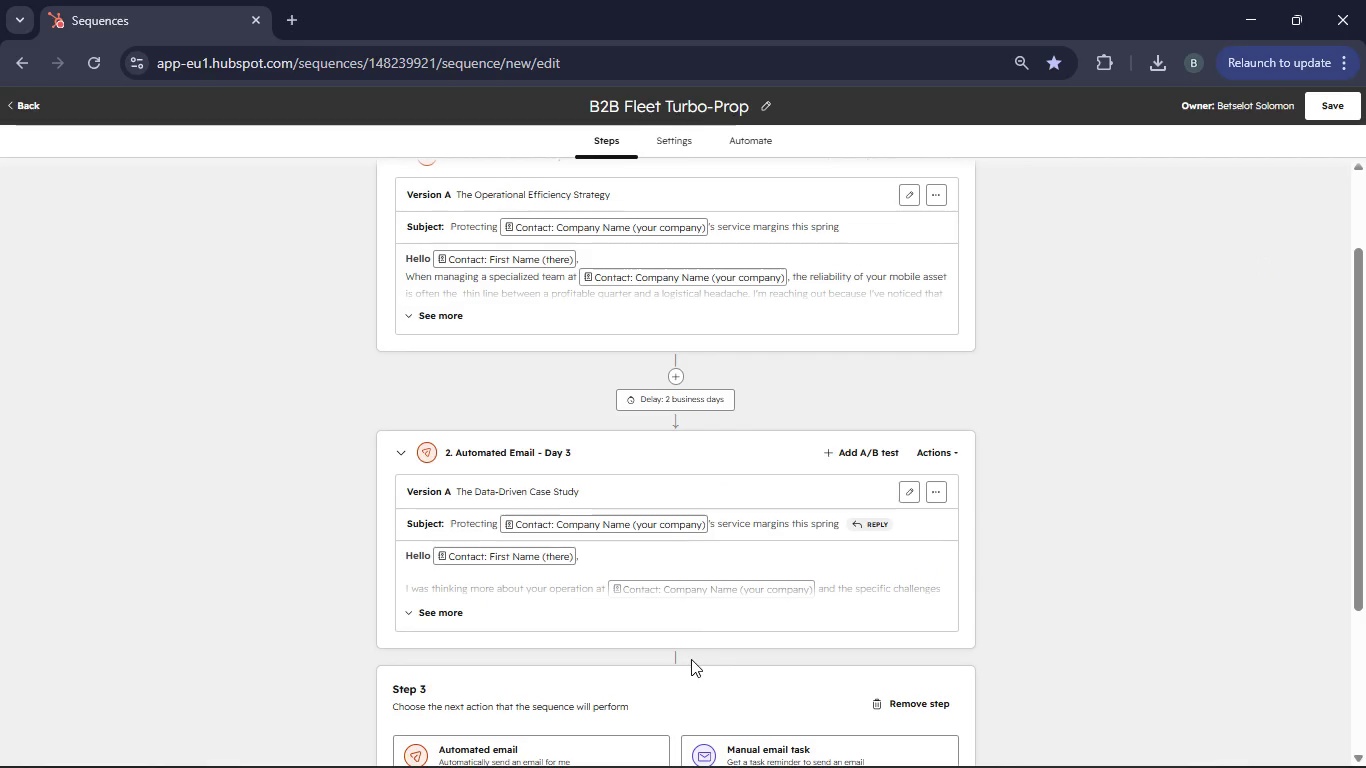 
scroll: coordinate [695, 657], scroll_direction: down, amount: 6.0
 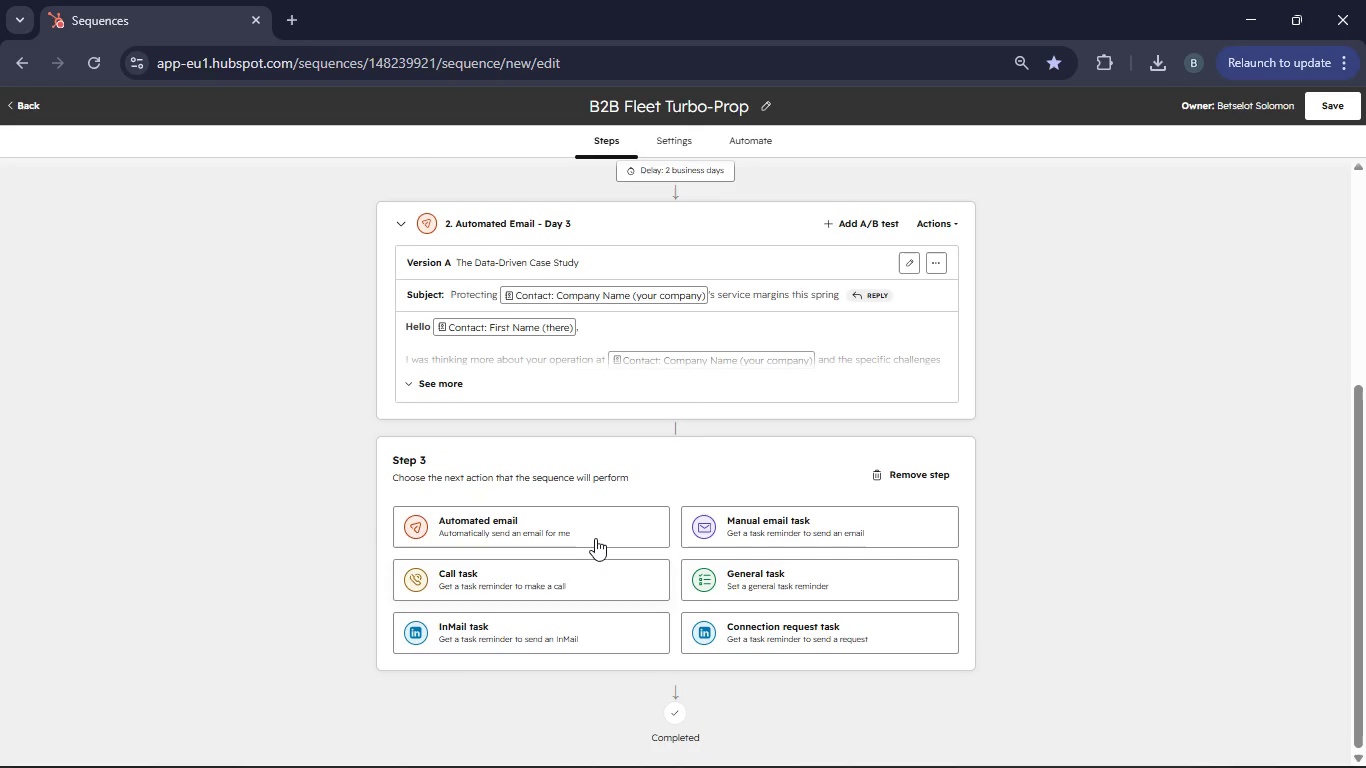 
left_click([595, 538])
 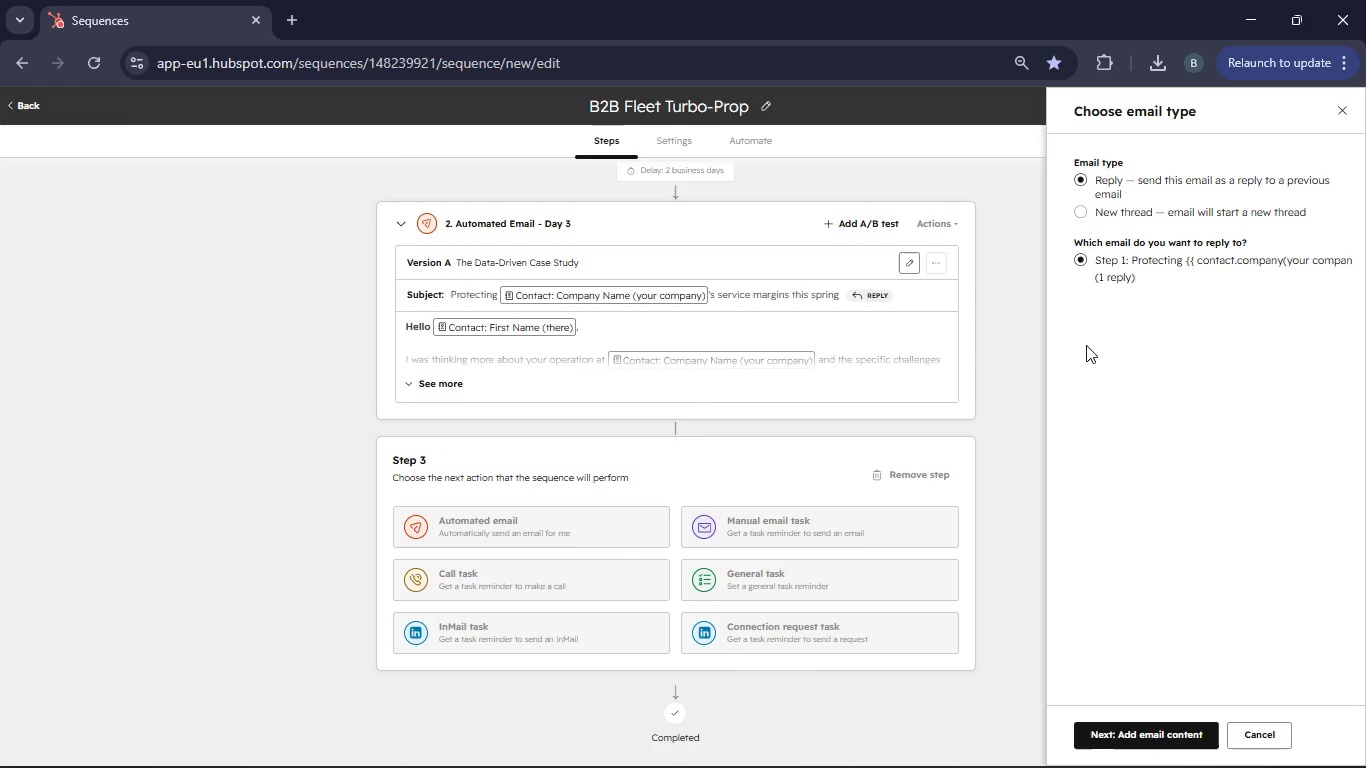 
left_click([1184, 725])
 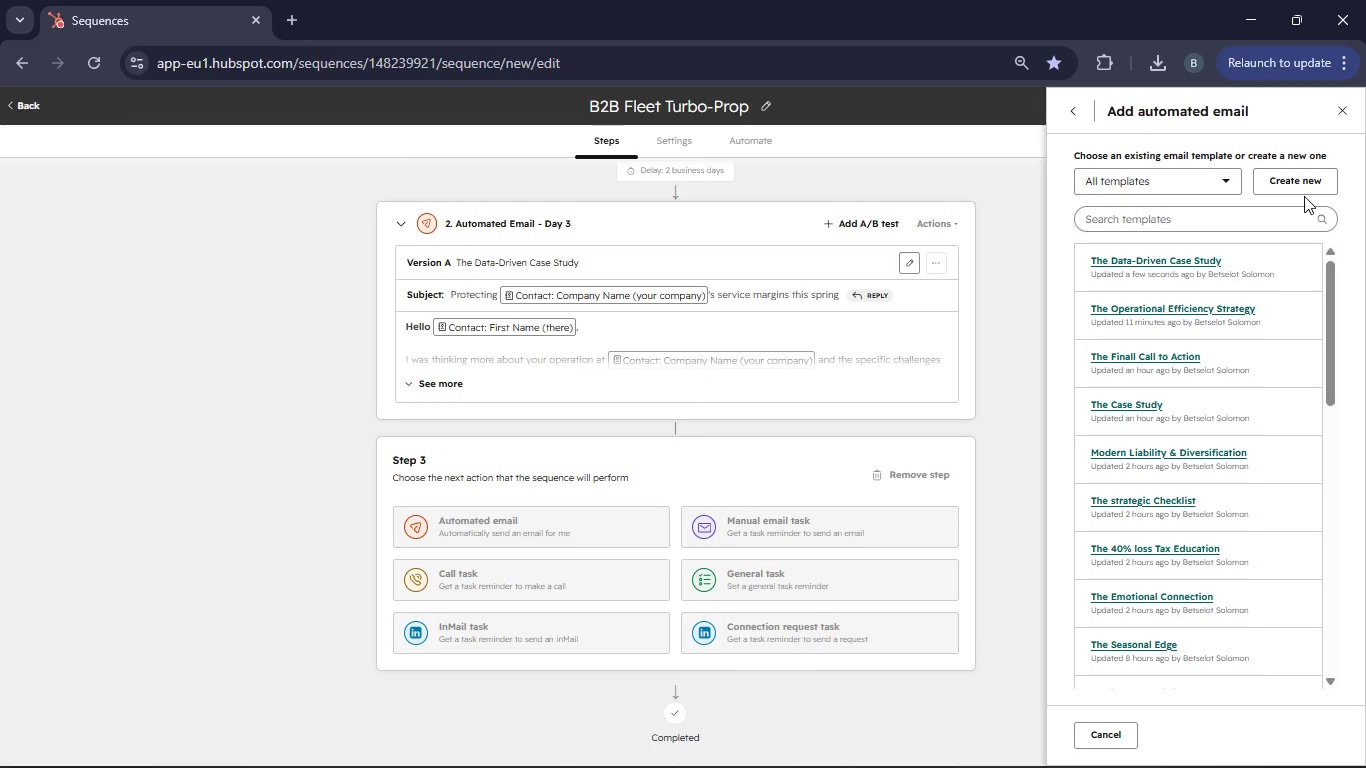 
left_click([1299, 183])
 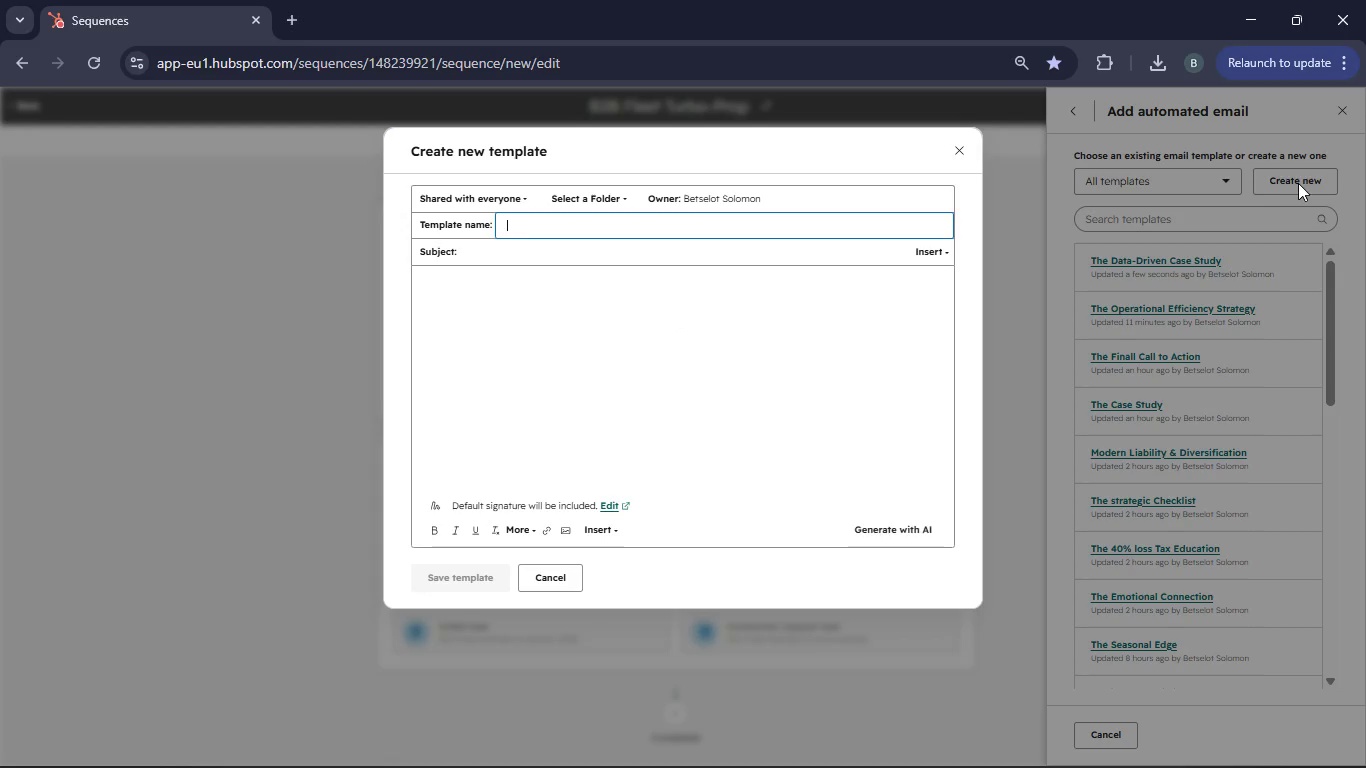 
left_click([585, 224])
 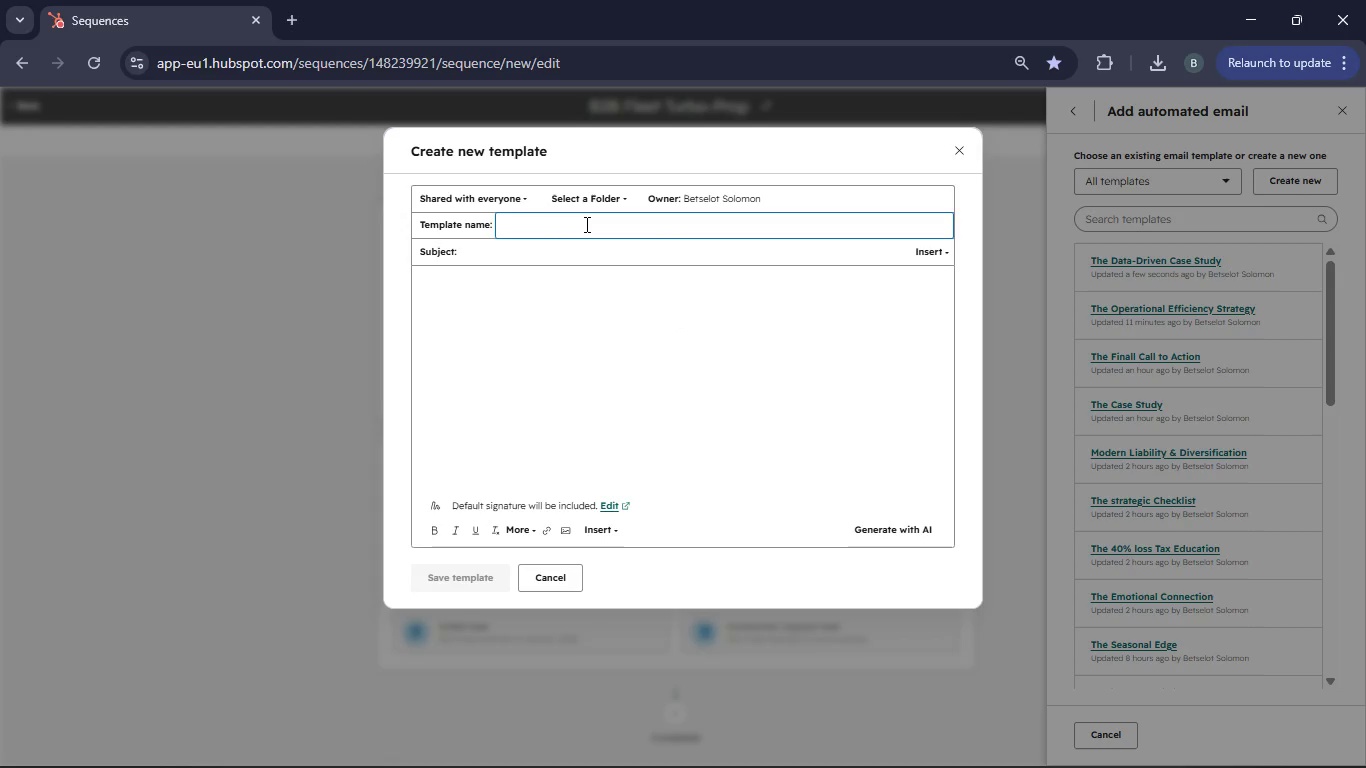 
type(The Comprehensive Fleet Audit Offer)
 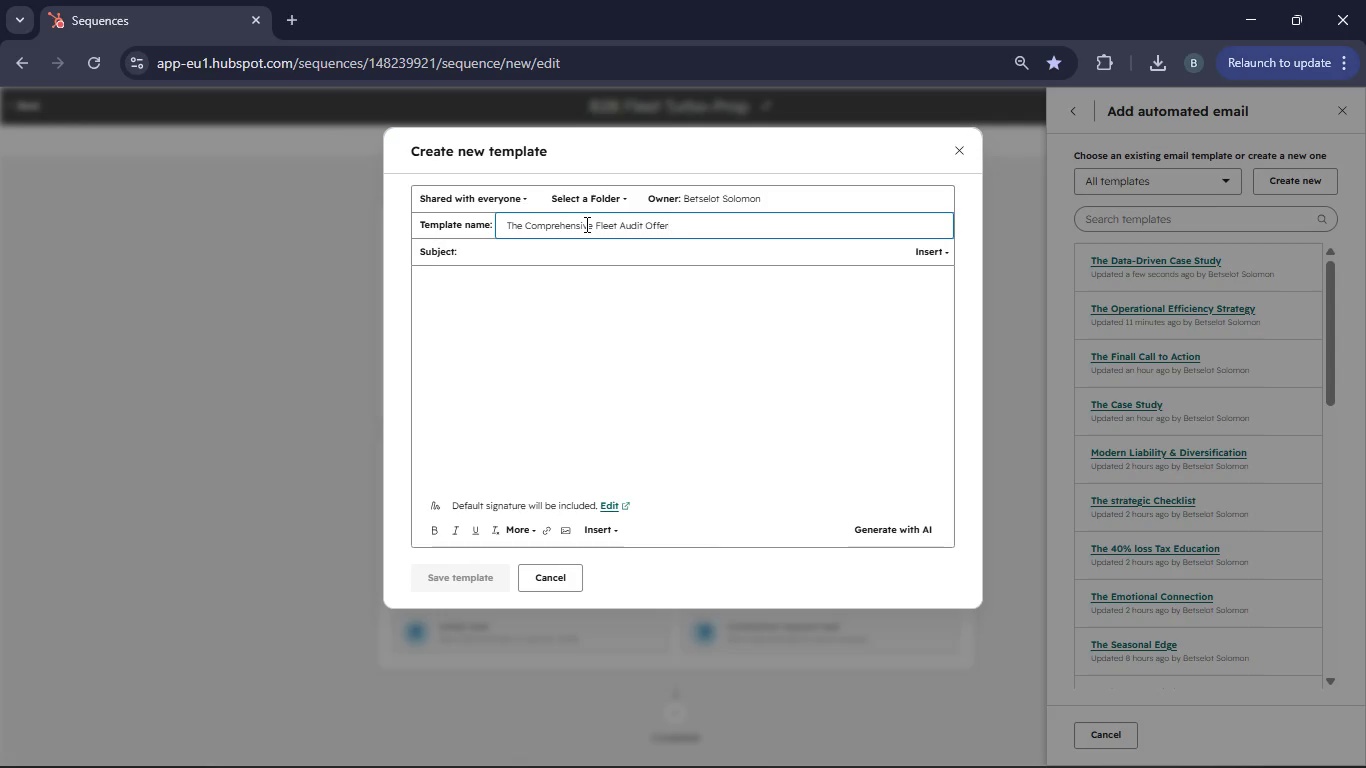 
left_click([512, 257])
 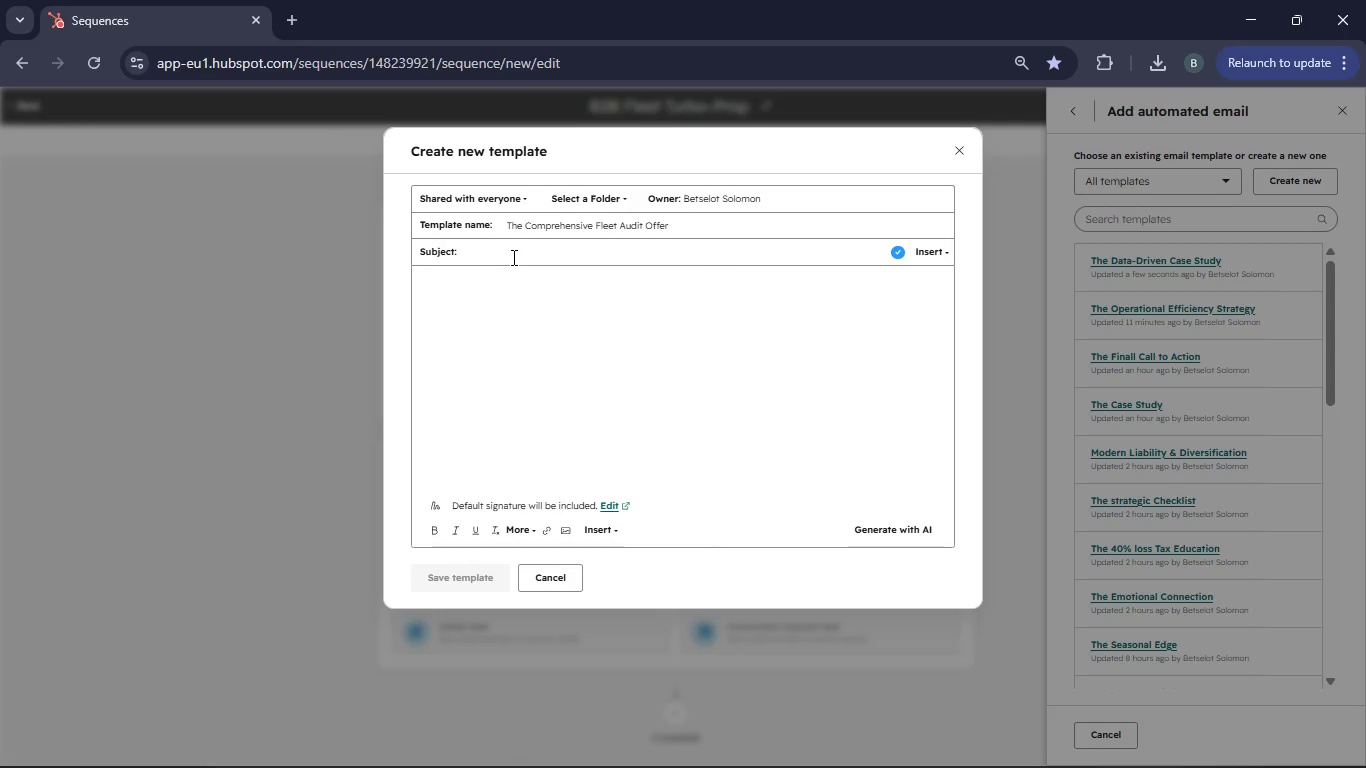 
type(A final resource for )
 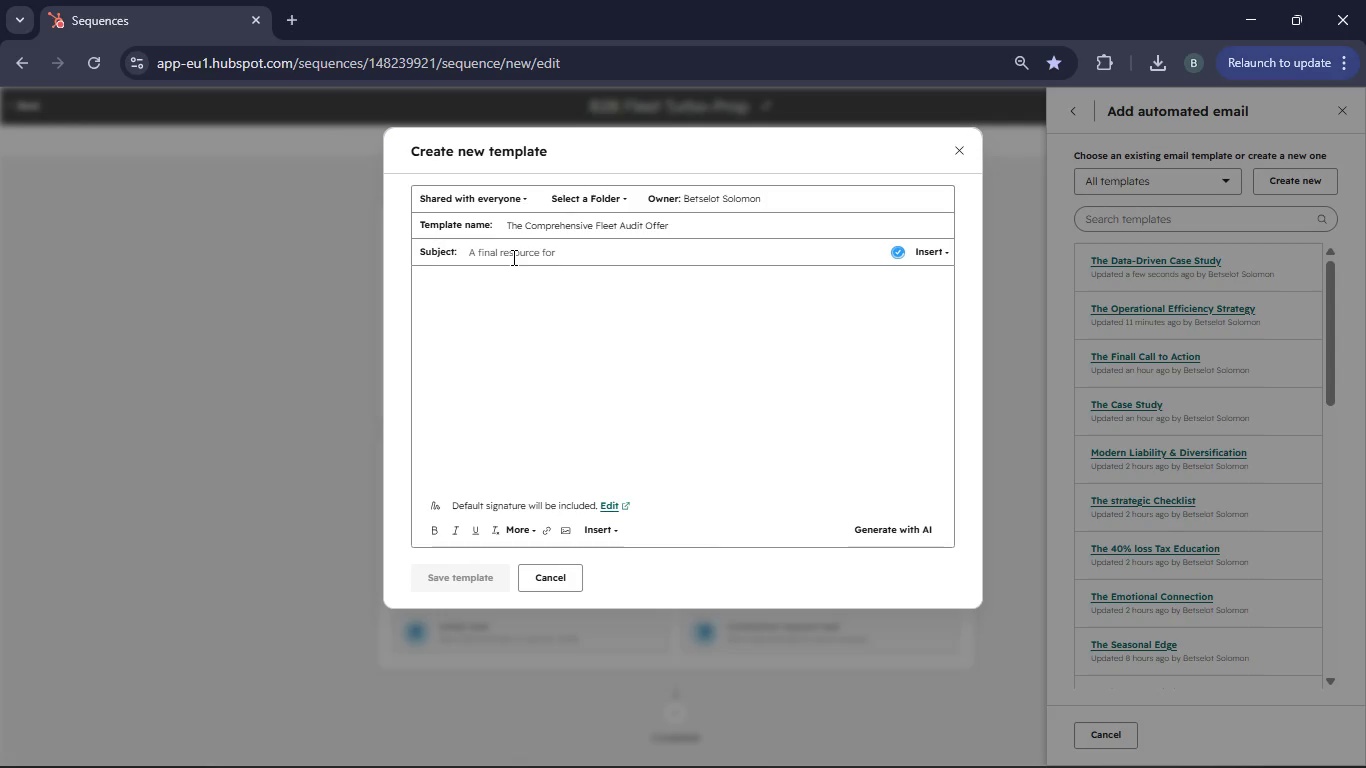 
left_click([938, 249])
 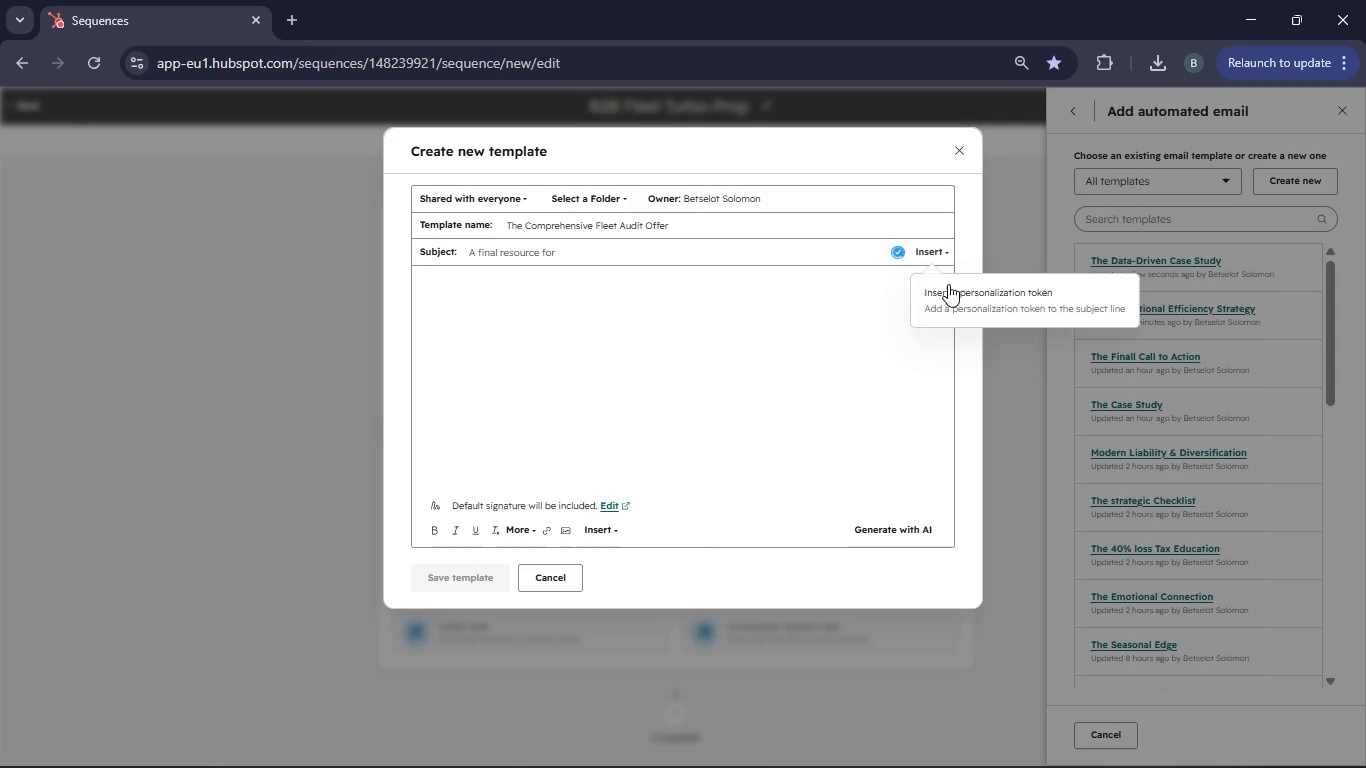 
left_click([948, 284])
 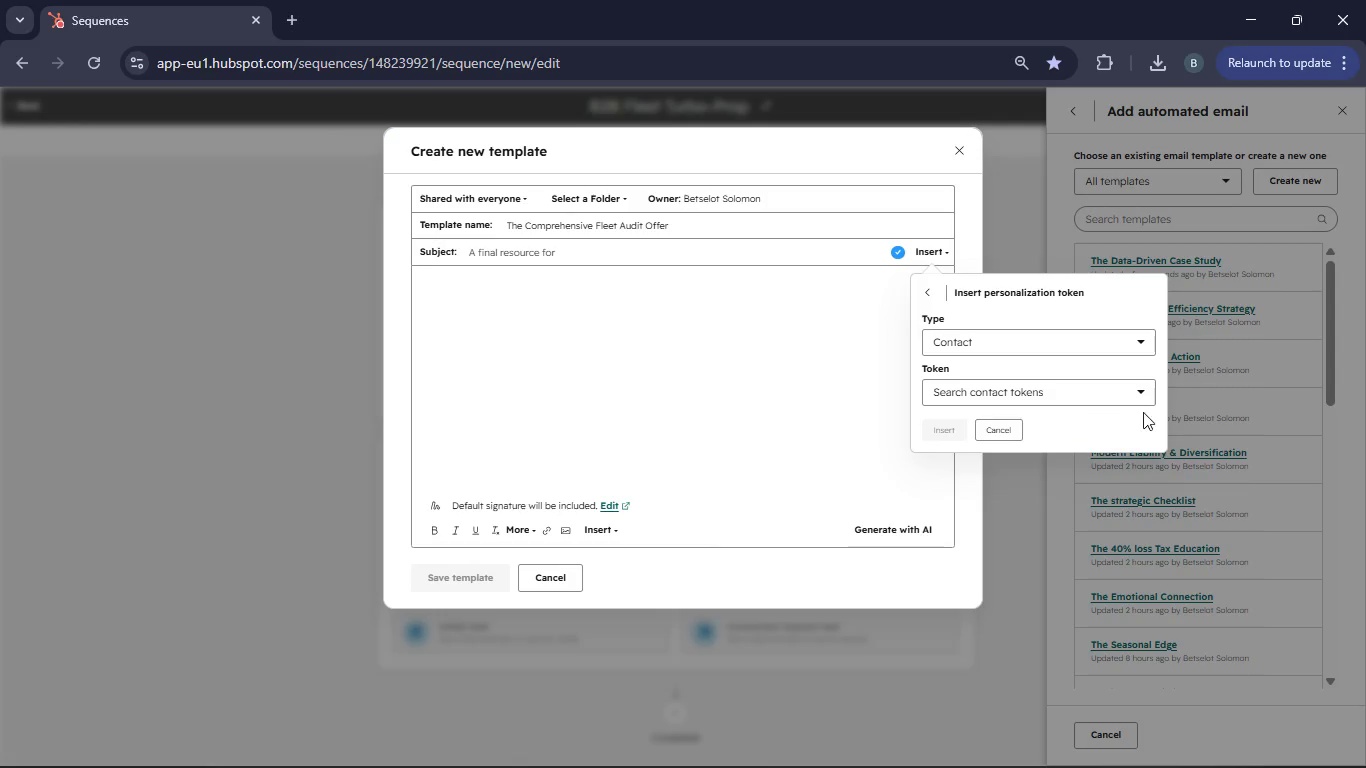 
left_click([1143, 391])
 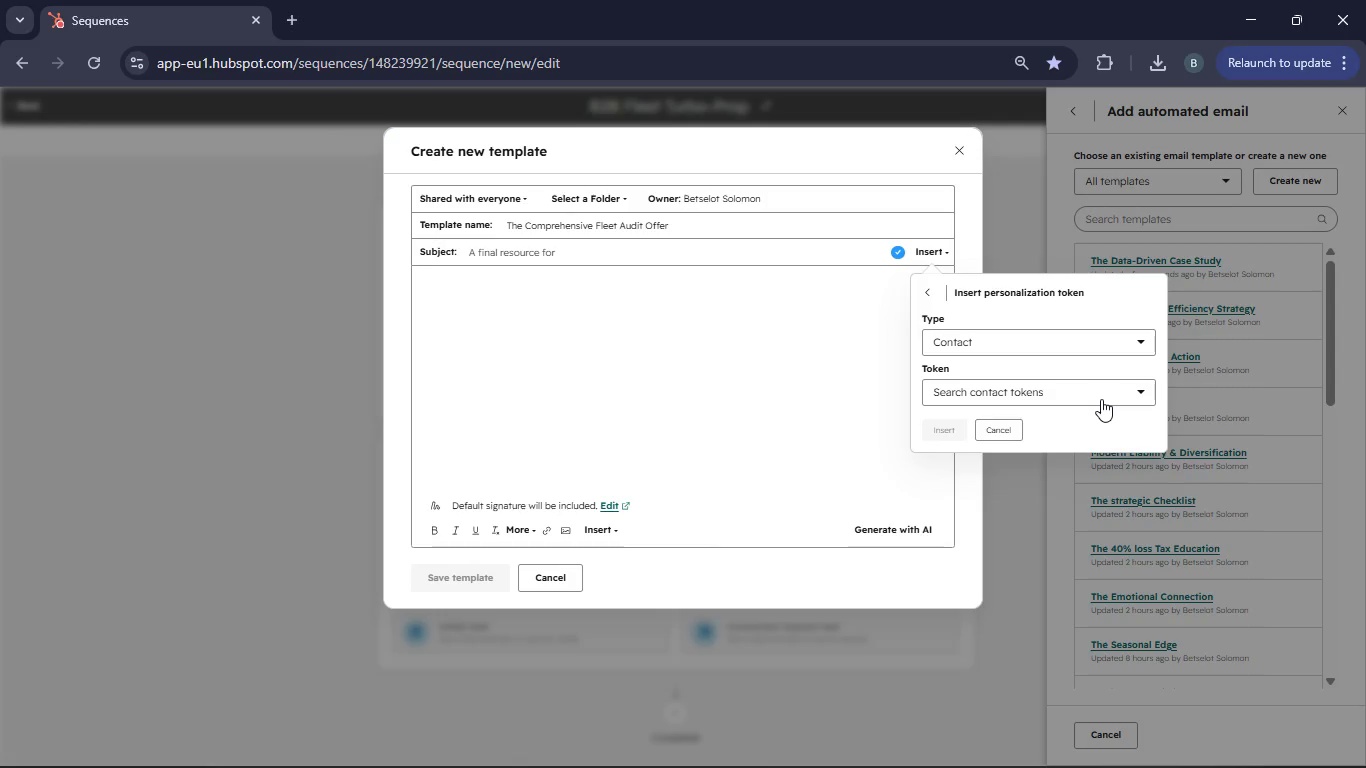 
left_click([1032, 444])
 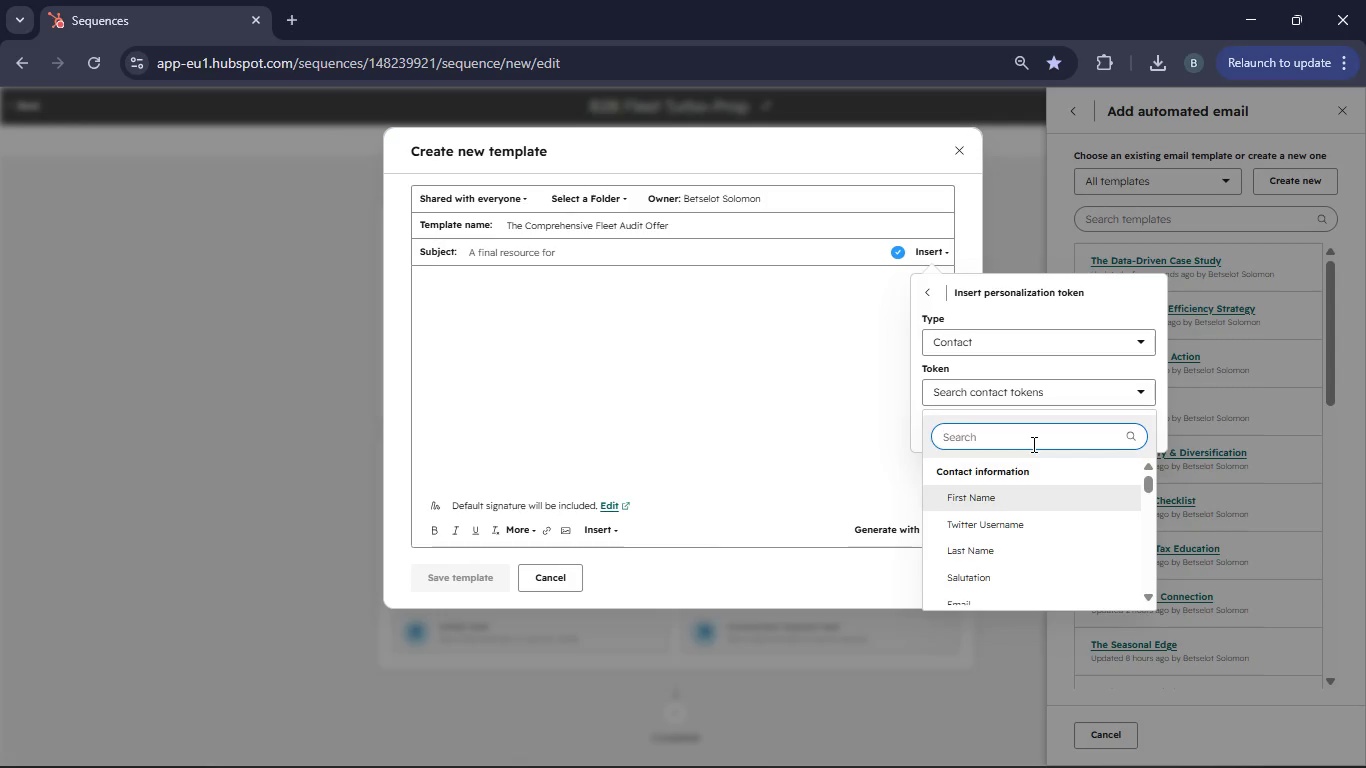 
type(Company Name)
 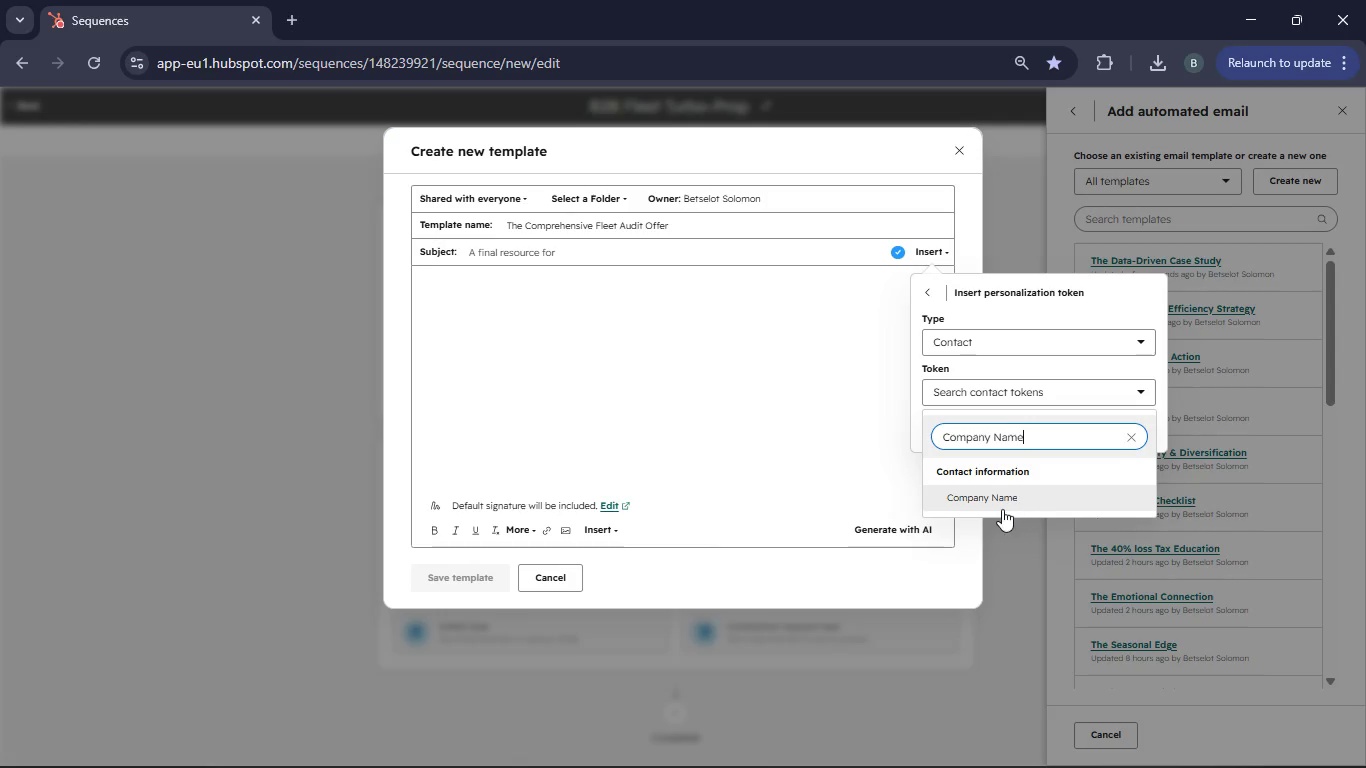 
left_click([998, 502])
 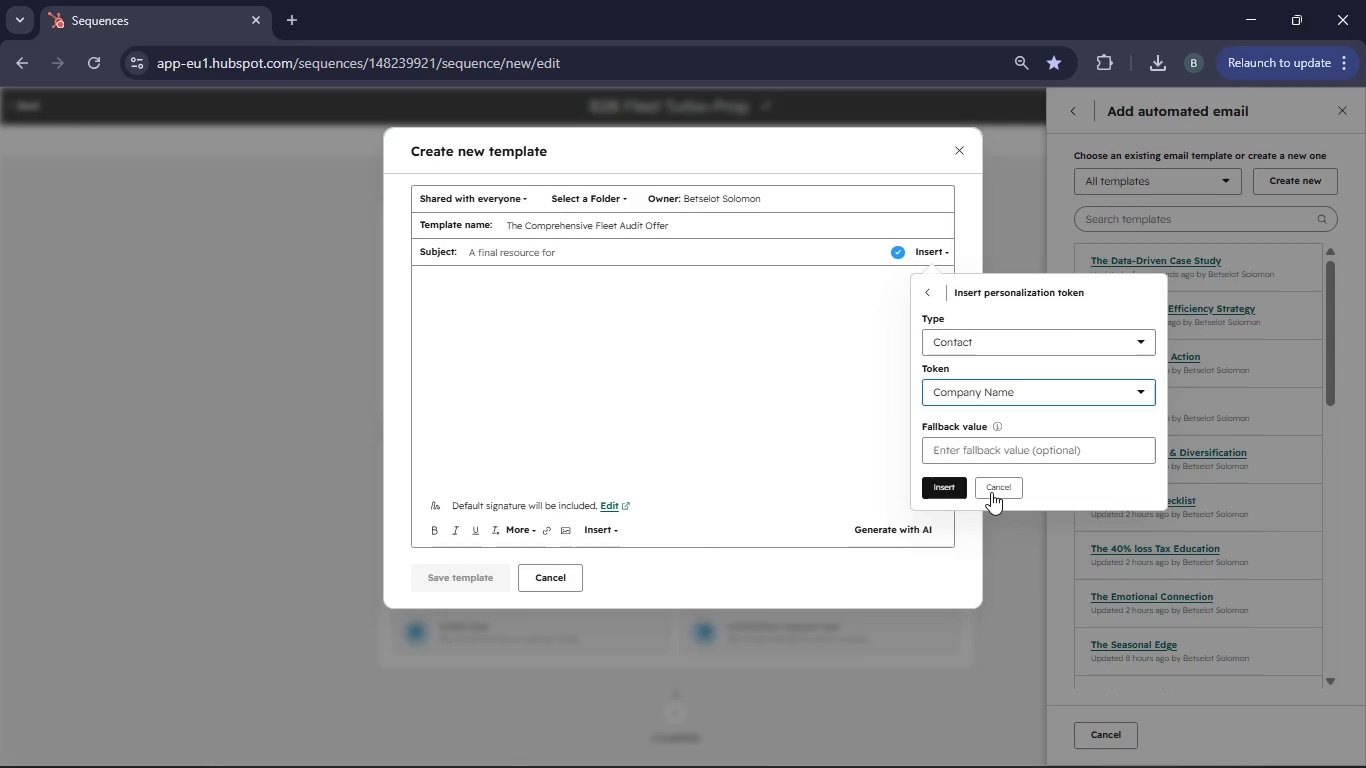 
left_click([951, 447])
 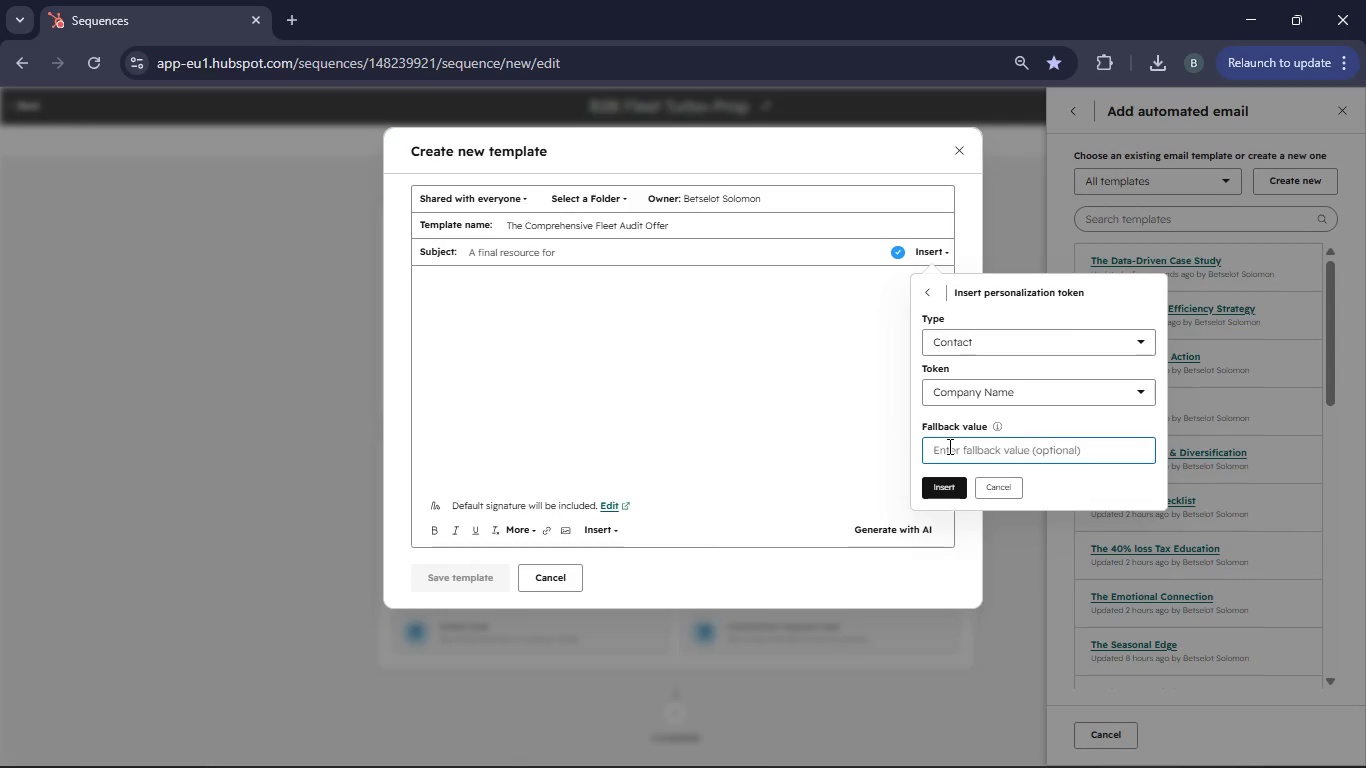 
type(your company)
 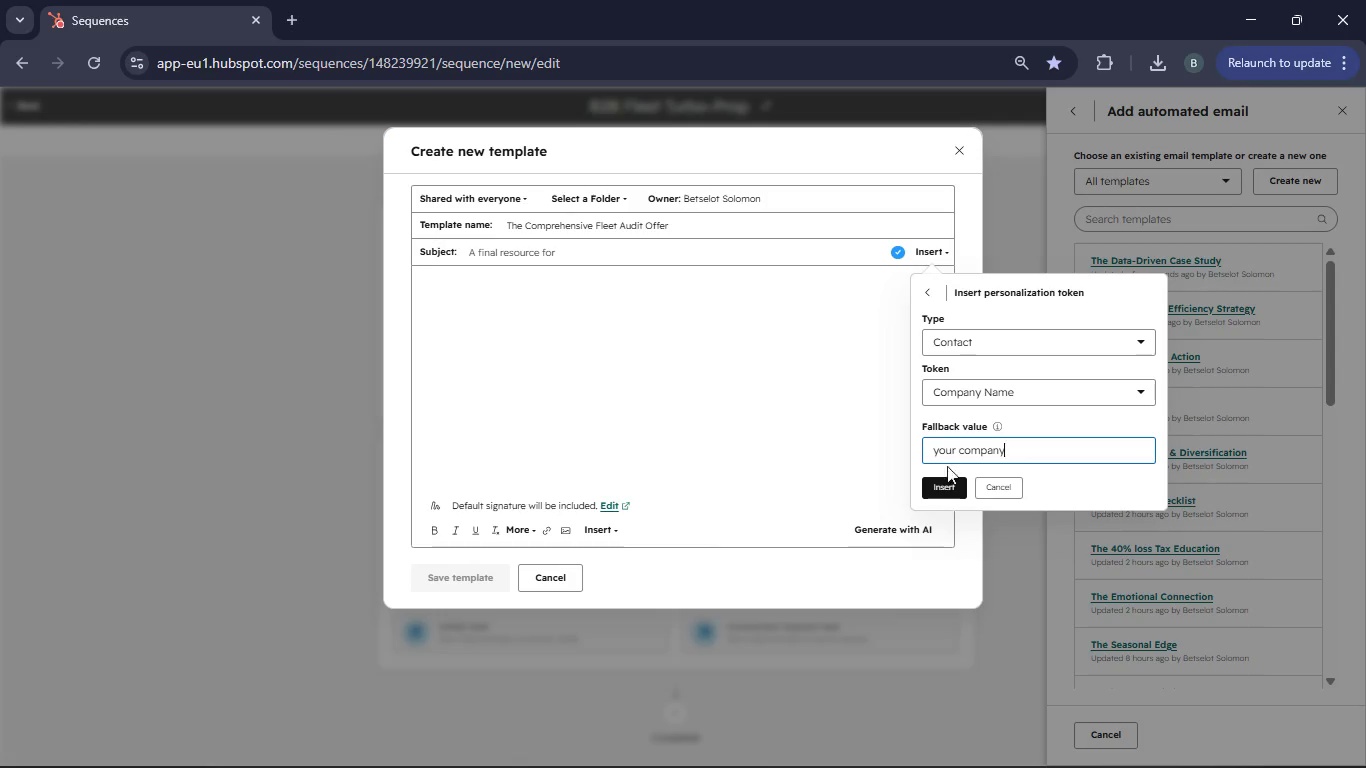 
left_click([945, 480])
 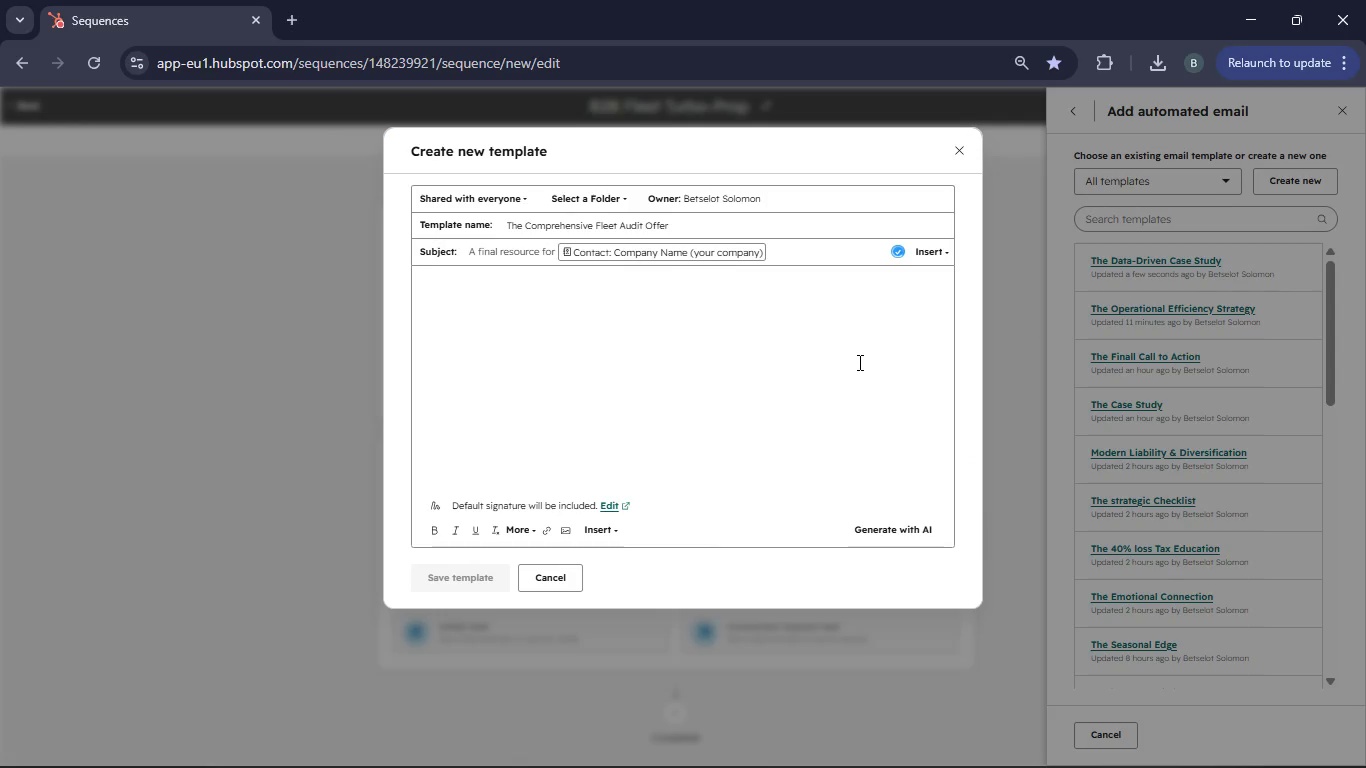 
type('s fleet health)
 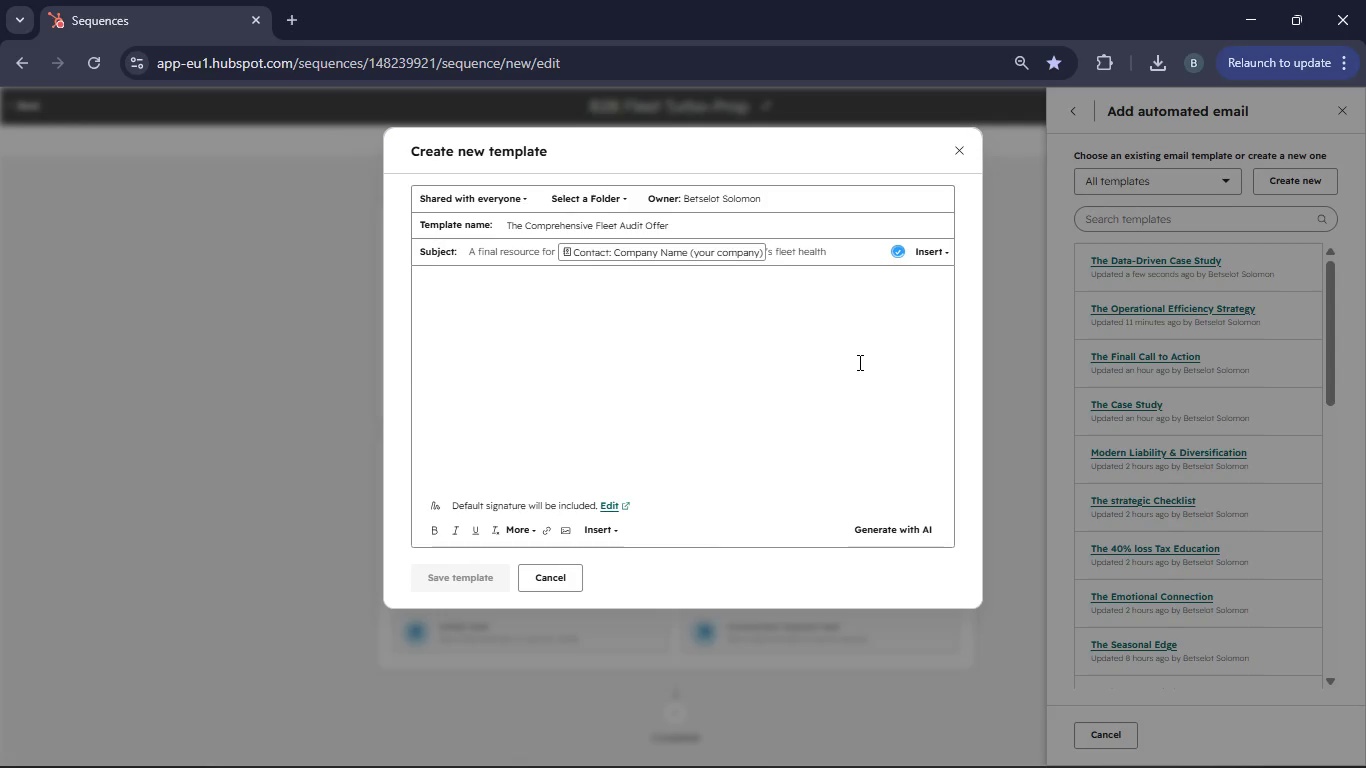 
left_click([445, 286])
 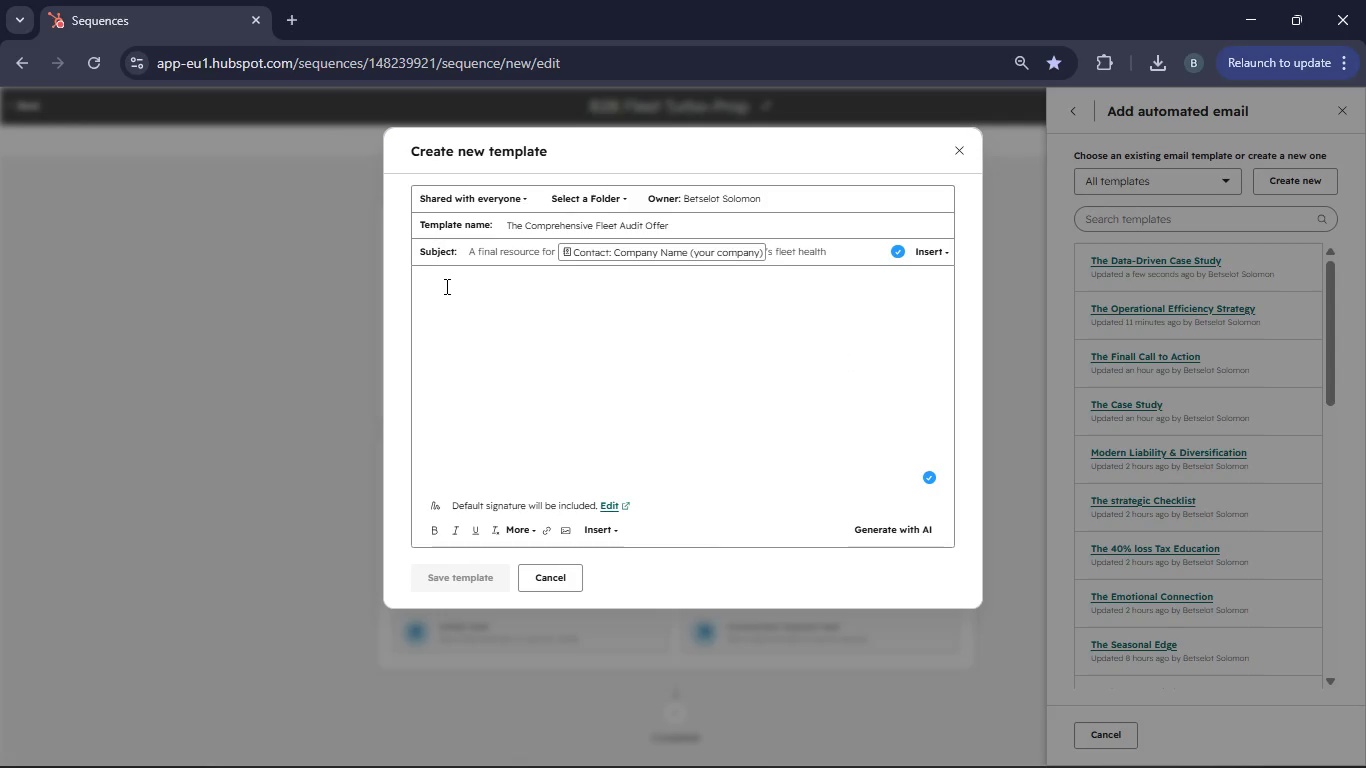 
type(Hello )
 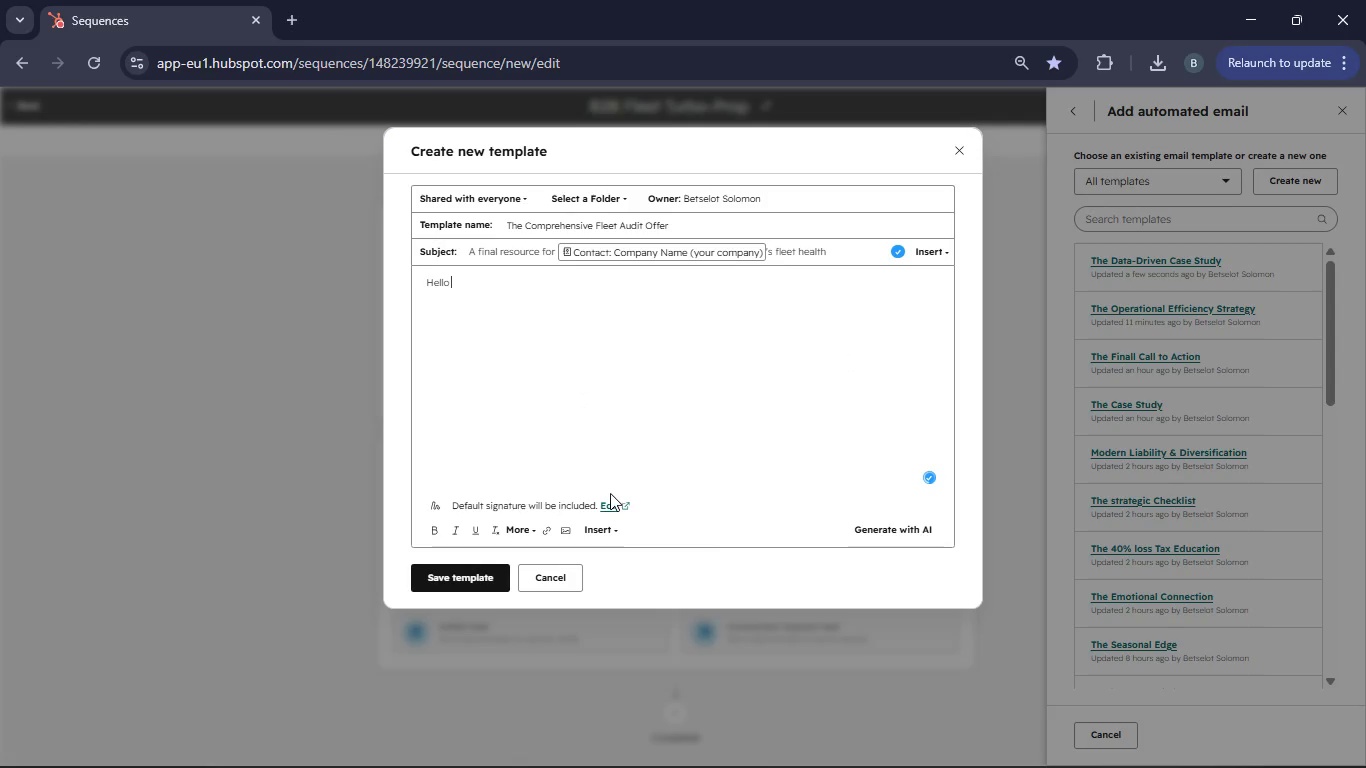 
left_click([607, 534])
 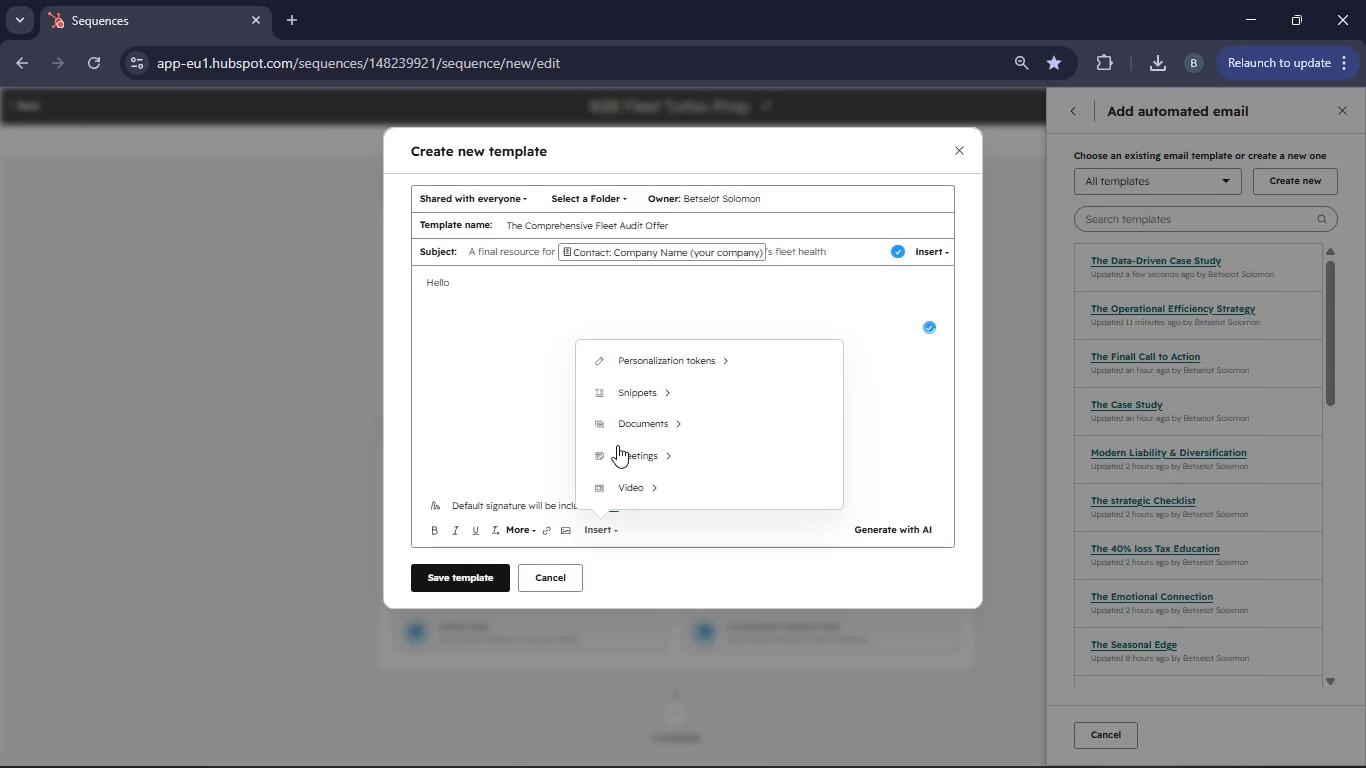 
left_click([646, 364])
 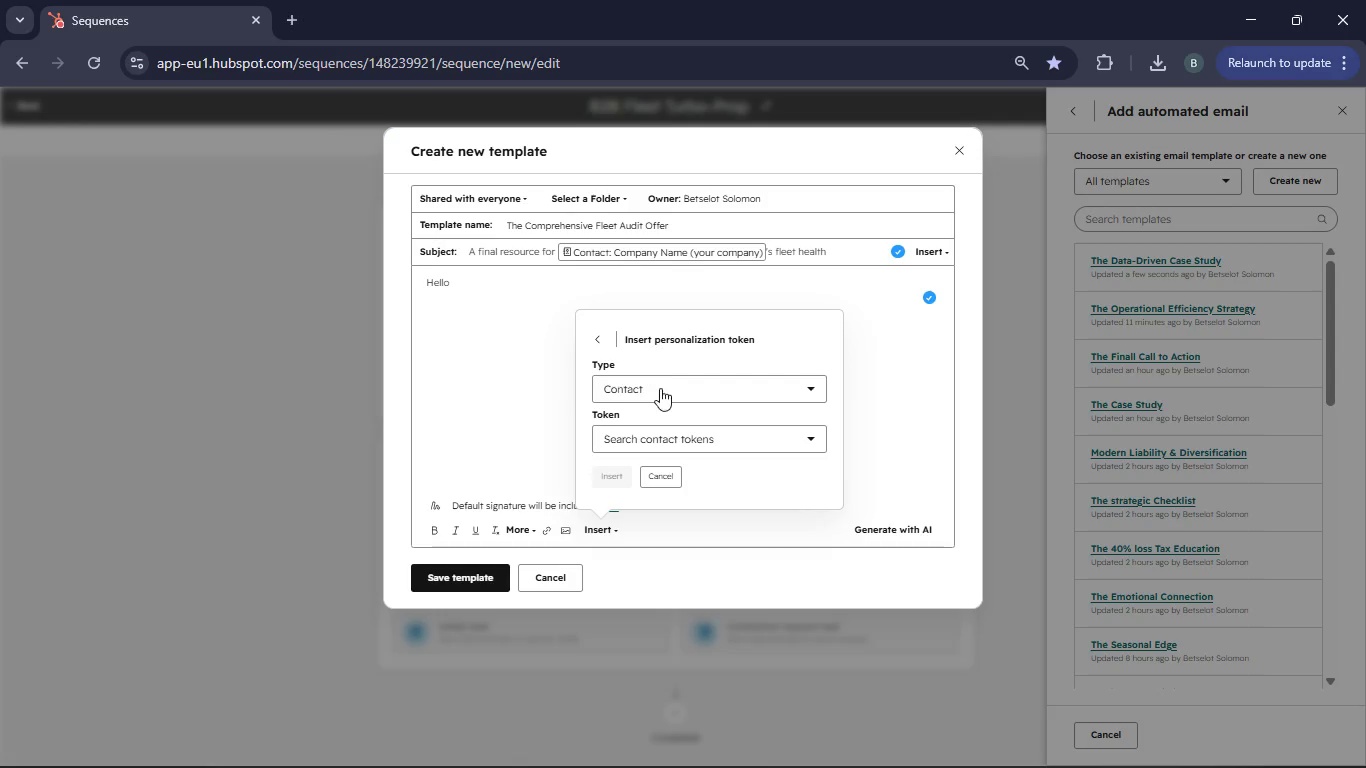 
mouse_move([768, 454])
 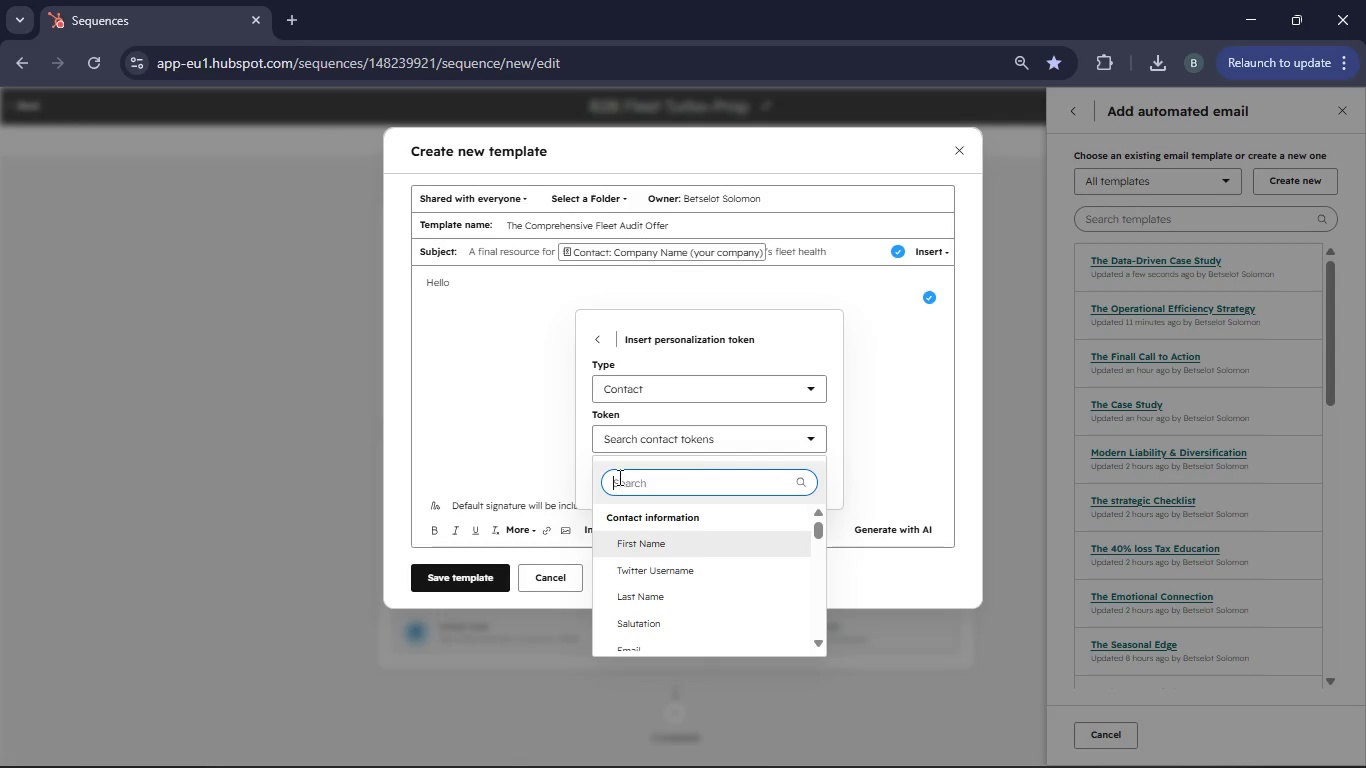 
left_click([618, 477])
 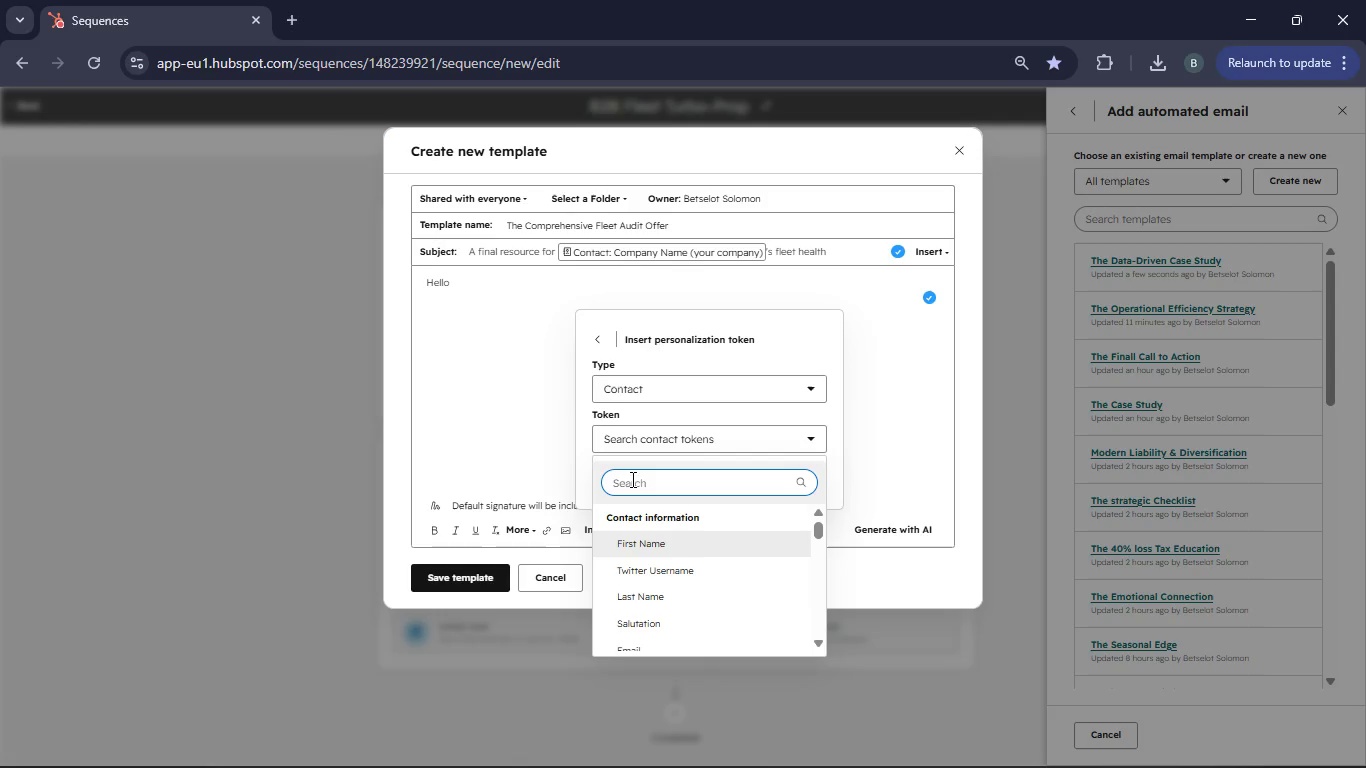 
left_click([675, 539])
 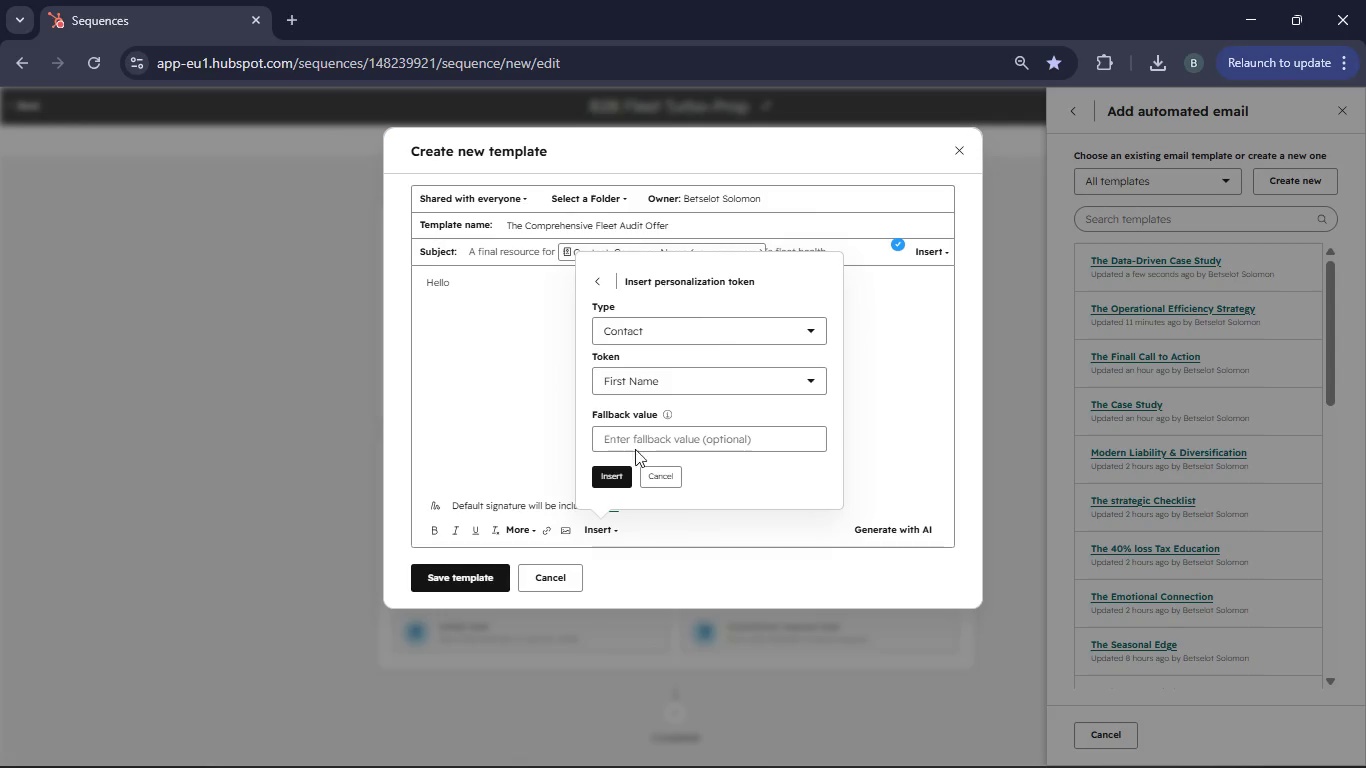 
left_click([632, 436])
 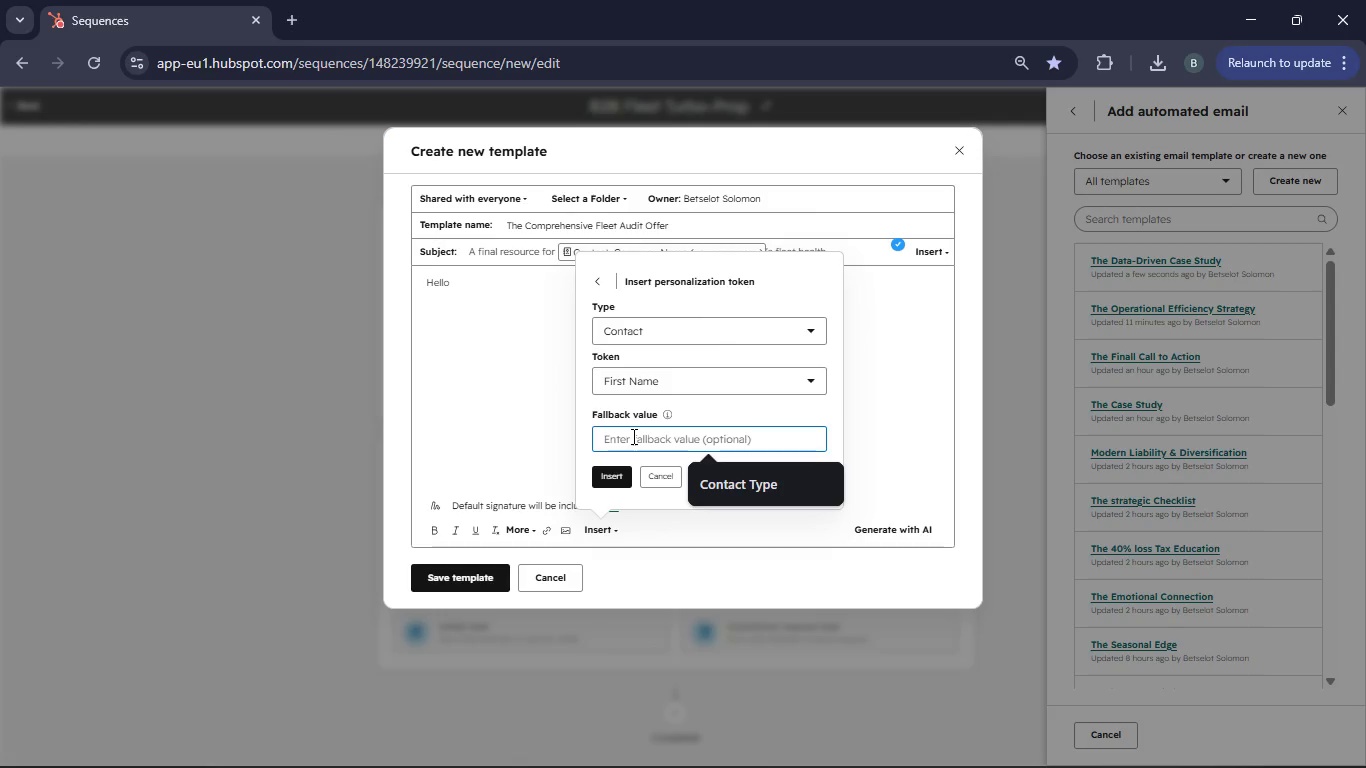 
type(there)
 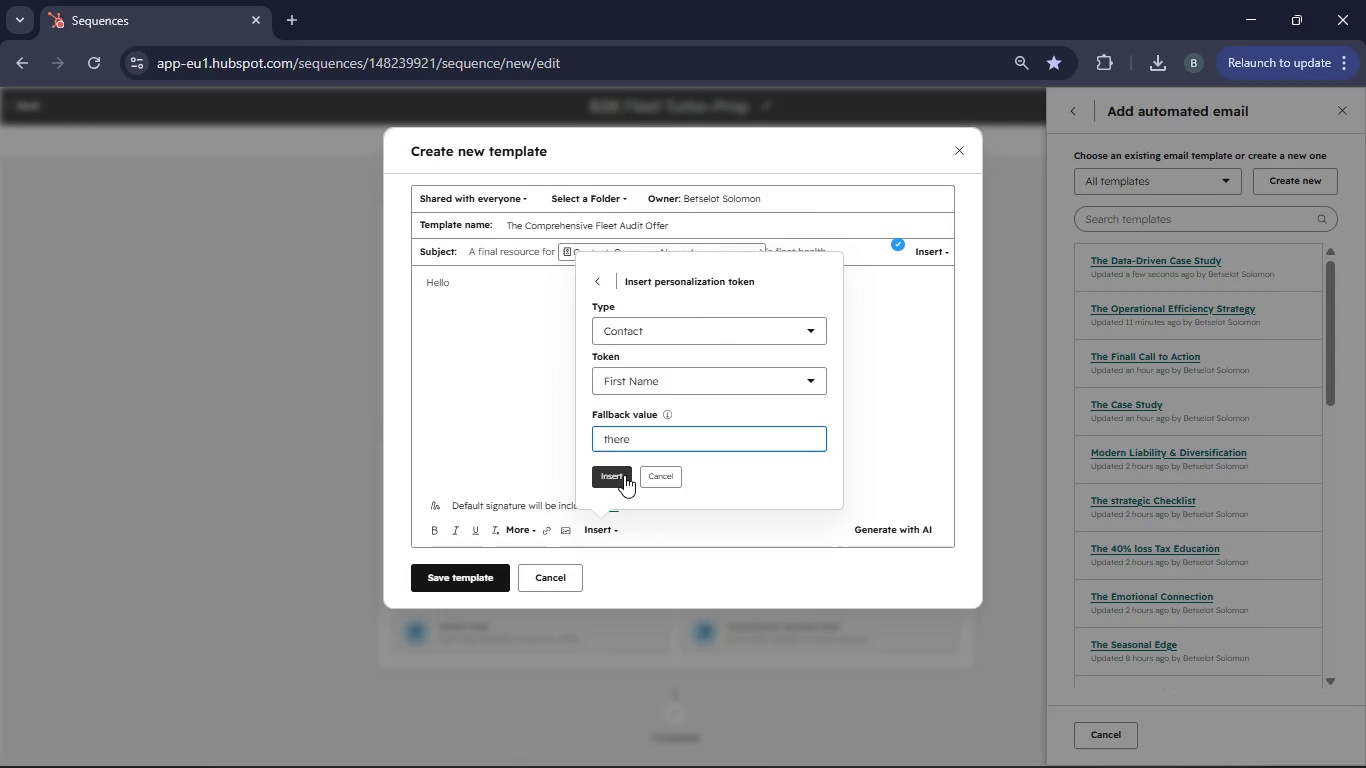 
left_click([624, 475])
 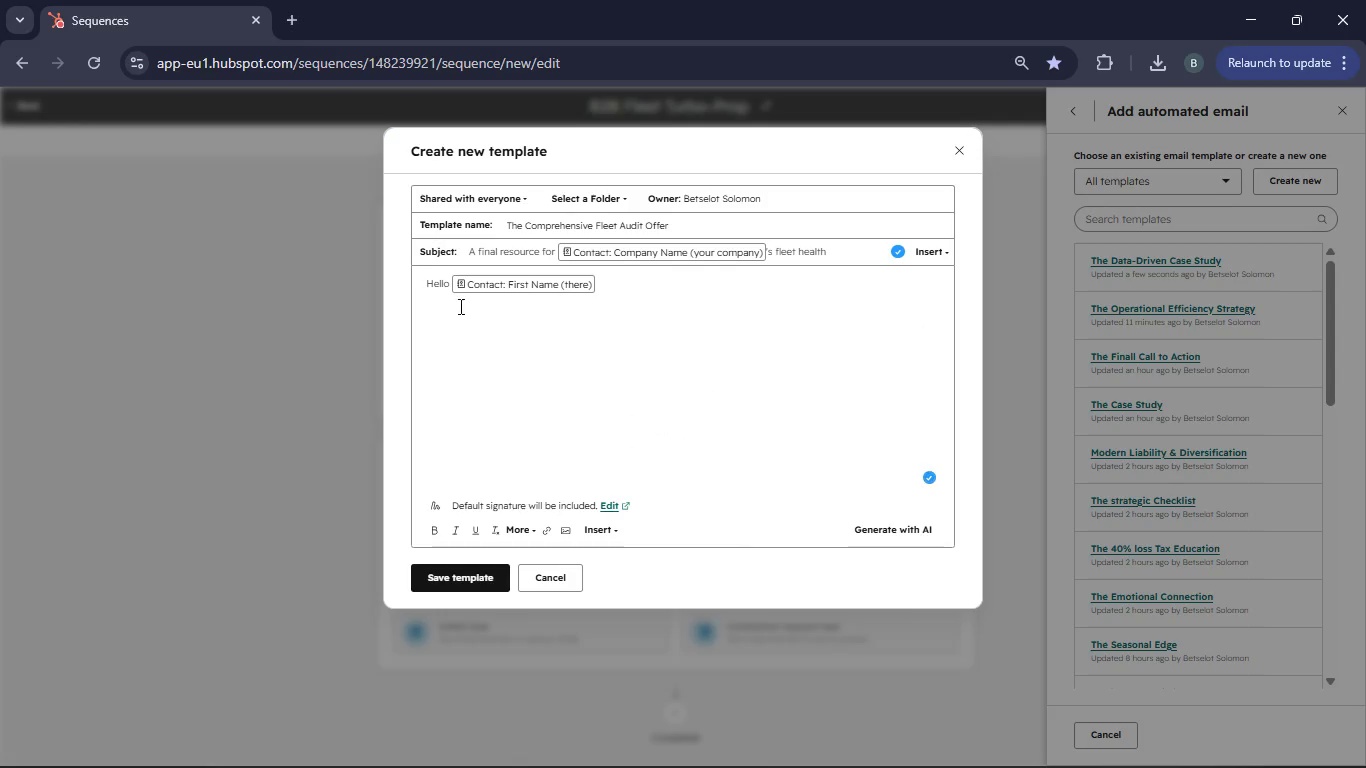 
left_click_drag(start_coordinate=[447, 281], to_coordinate=[421, 288])
 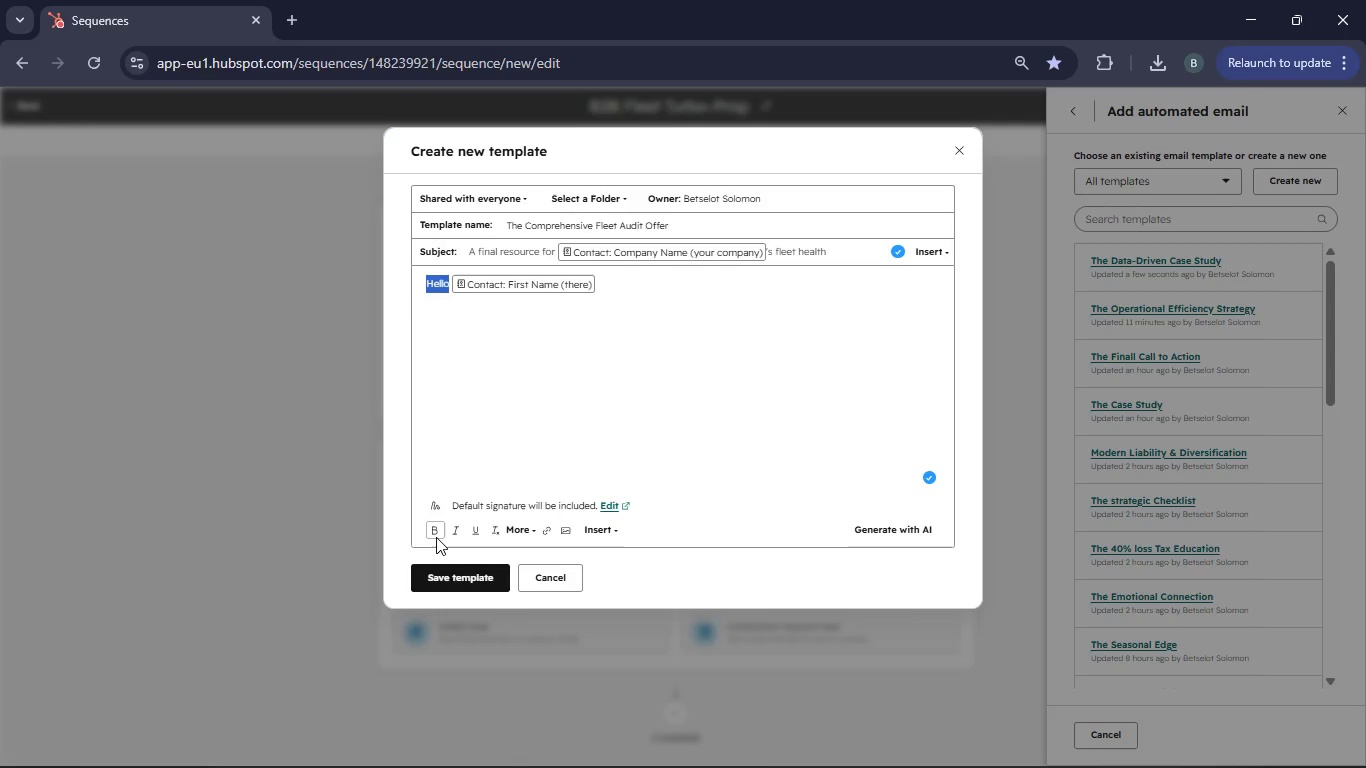 
left_click([436, 537])
 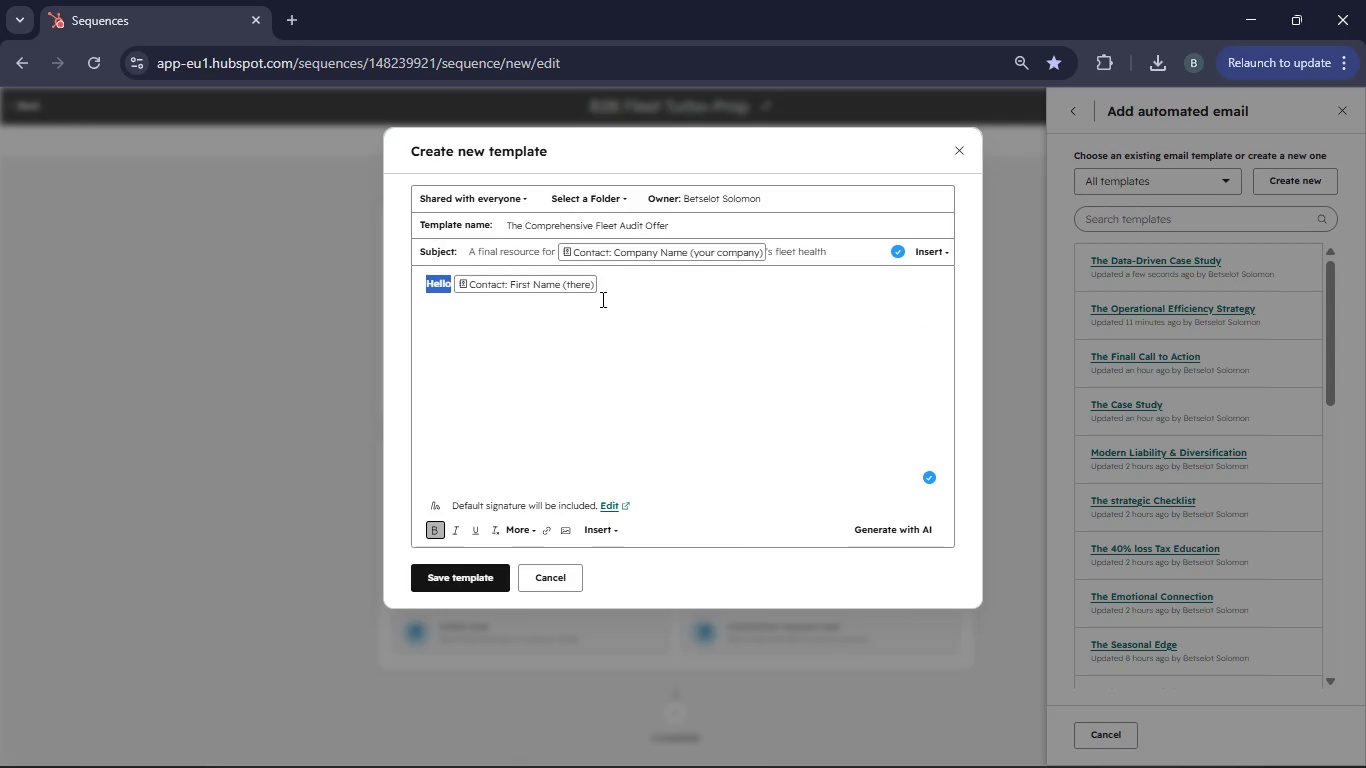 
left_click([602, 295])
 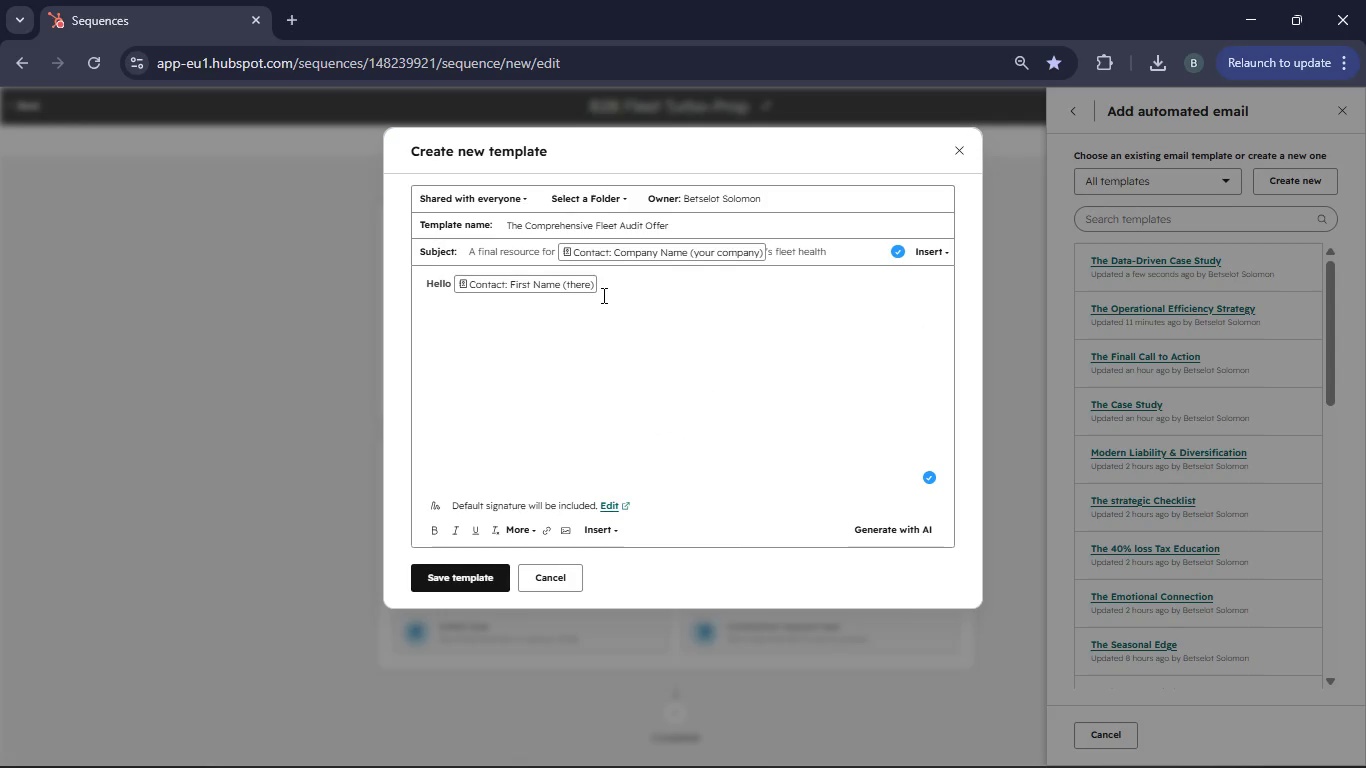 
key(Comma)
 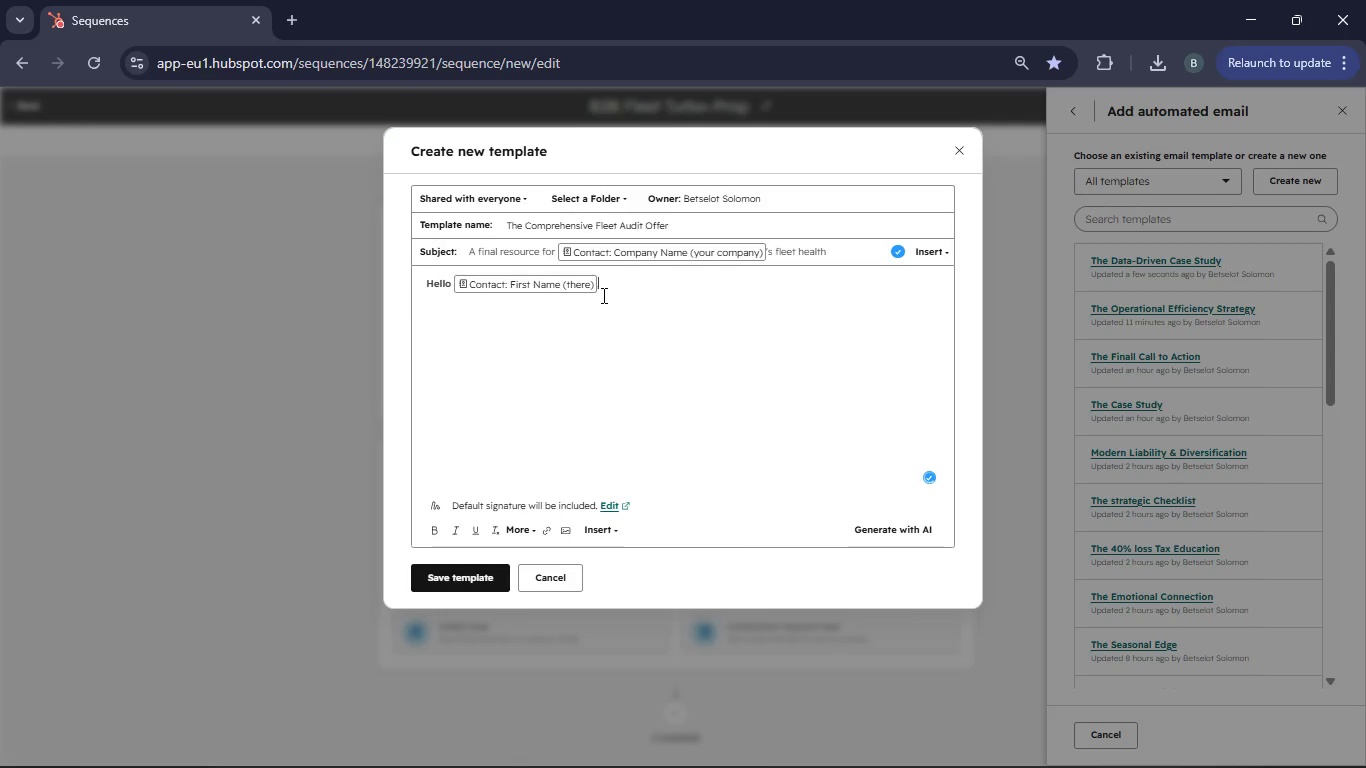 
key(Enter)
 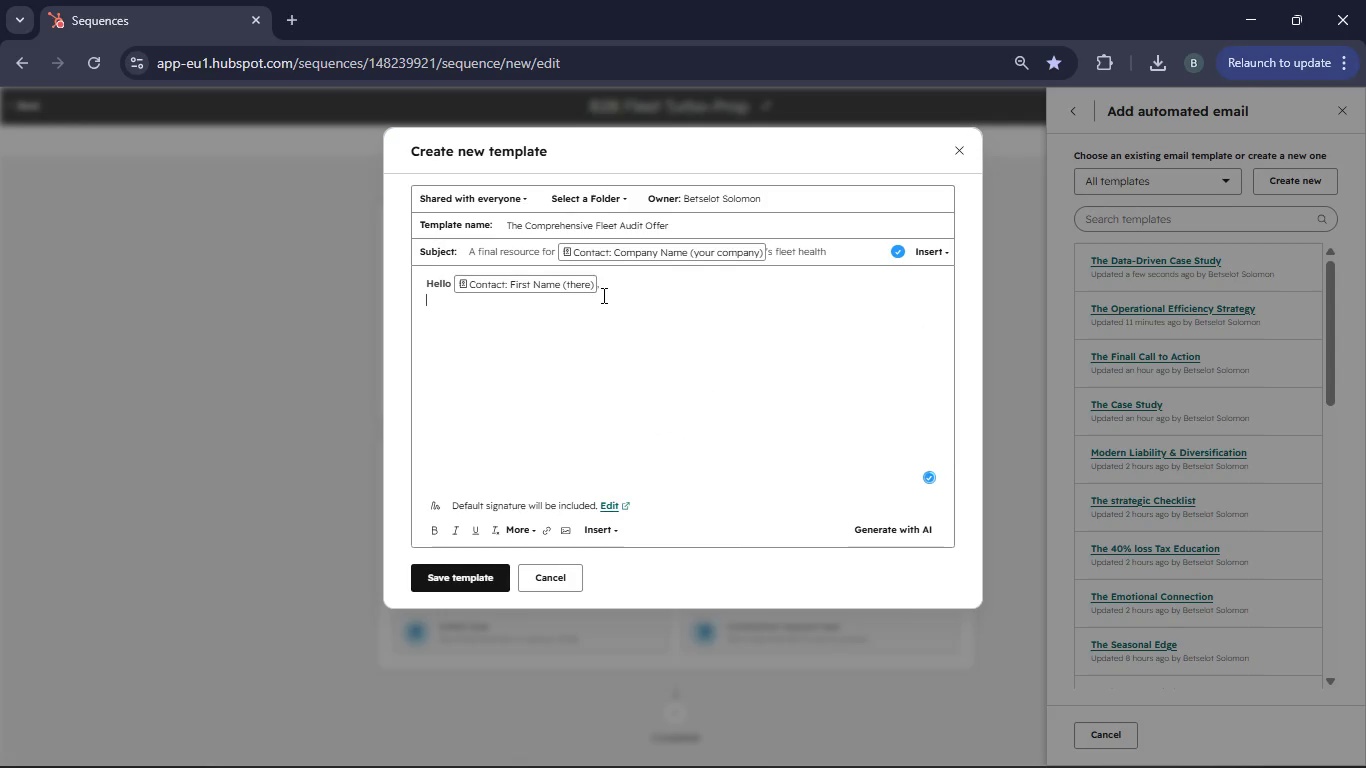 
key(Enter)
 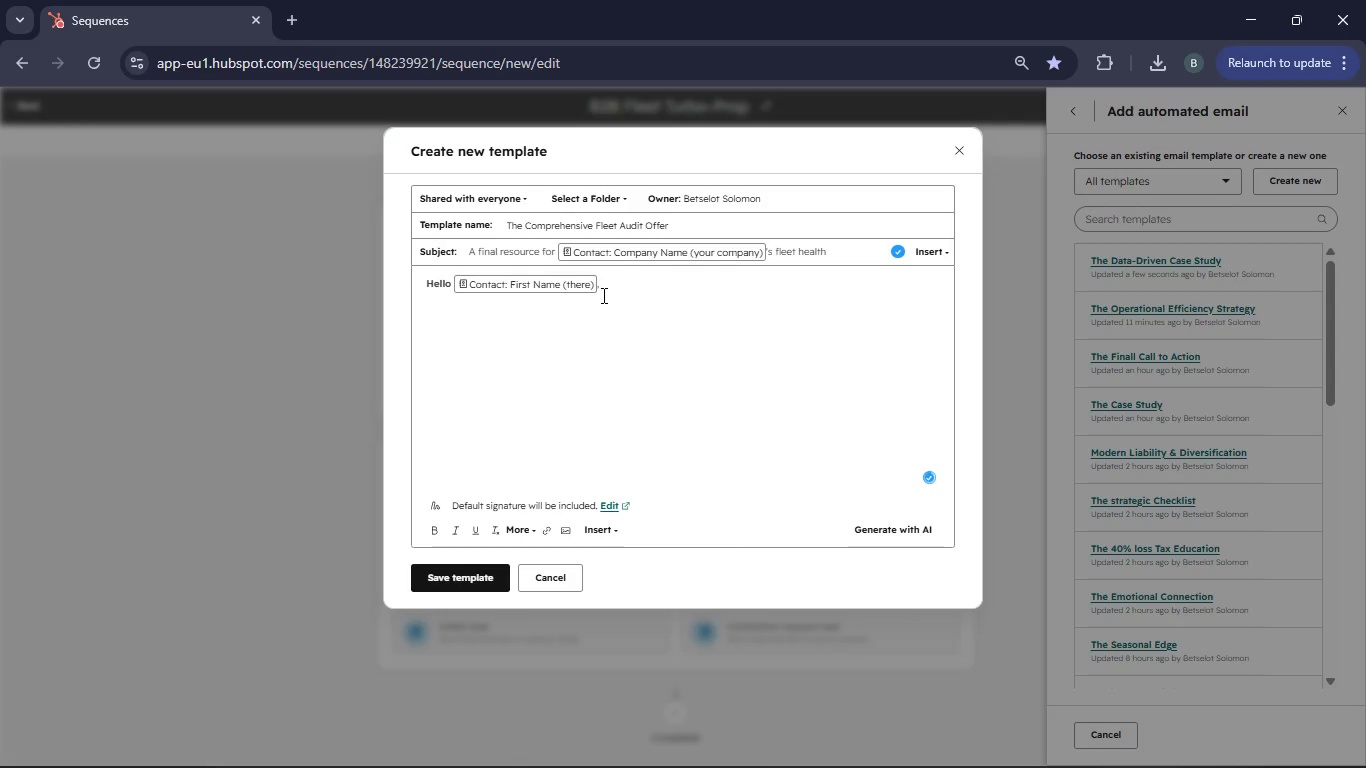 
type(I'll keep this brief, as Ikow you'r by keeping )
 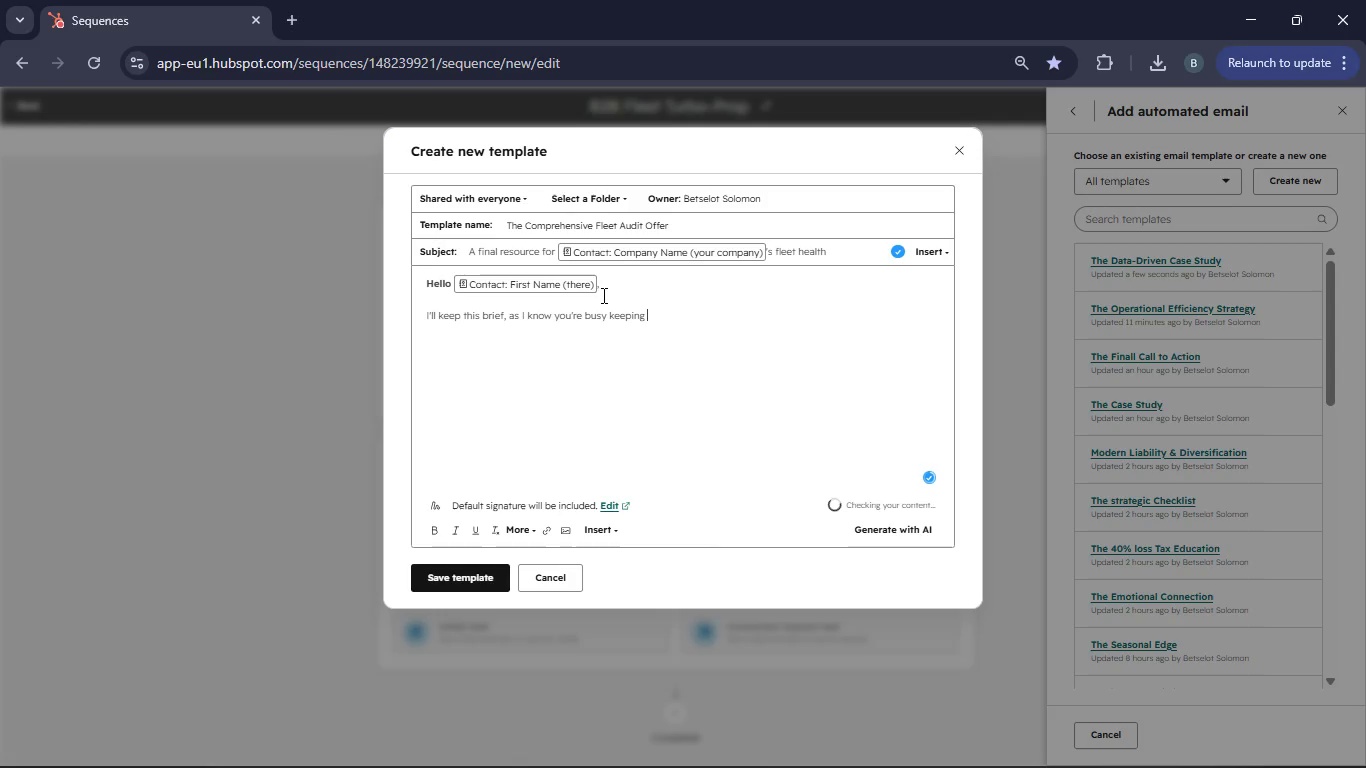 
 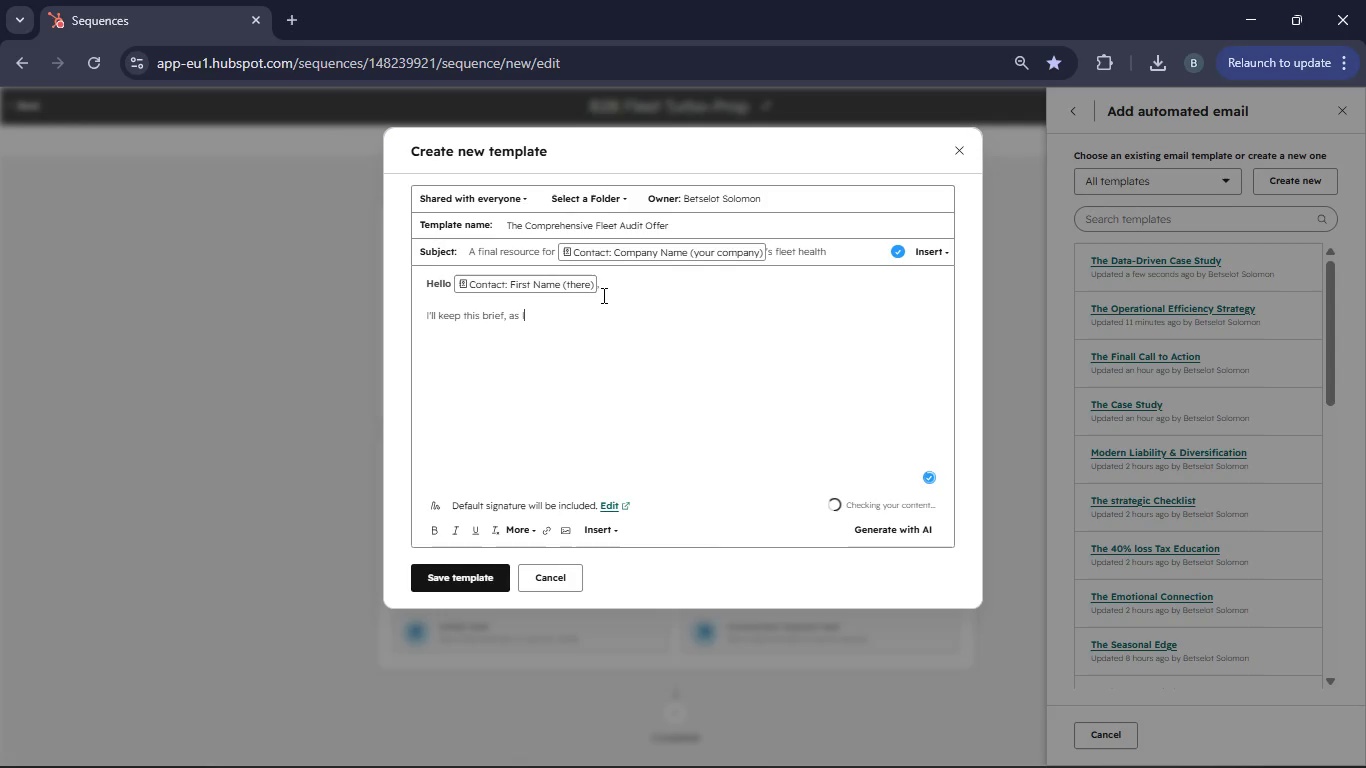 
hold_key(key=U, duration=19.83)
 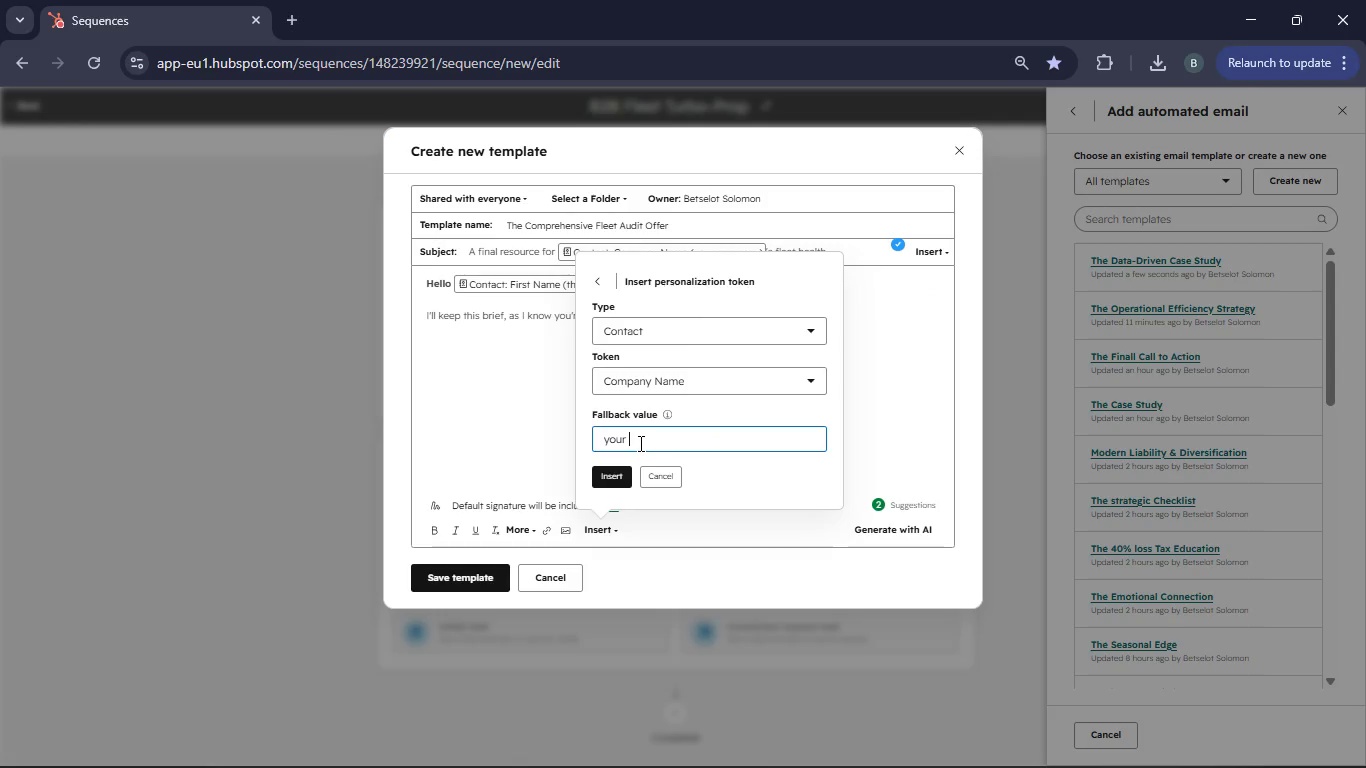 
left_click([587, 529])
 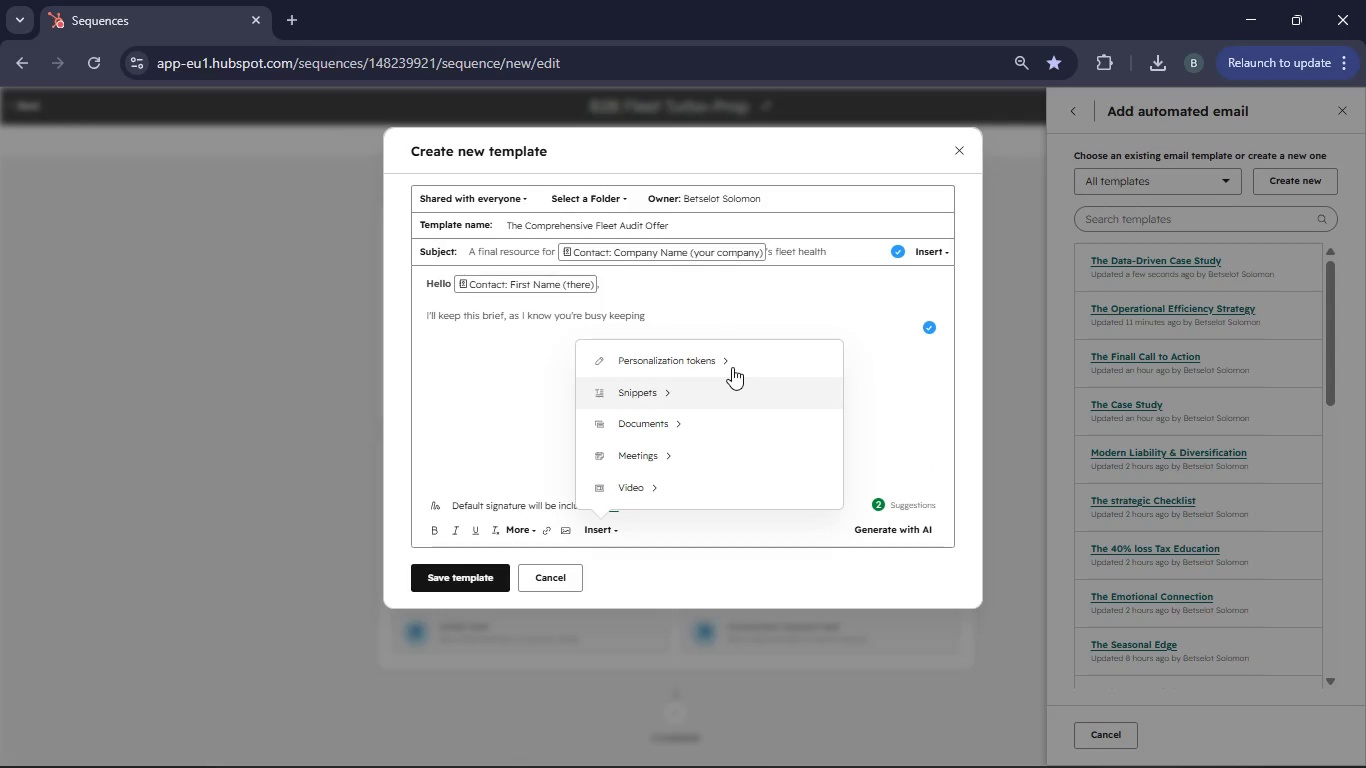 
left_click([730, 362])
 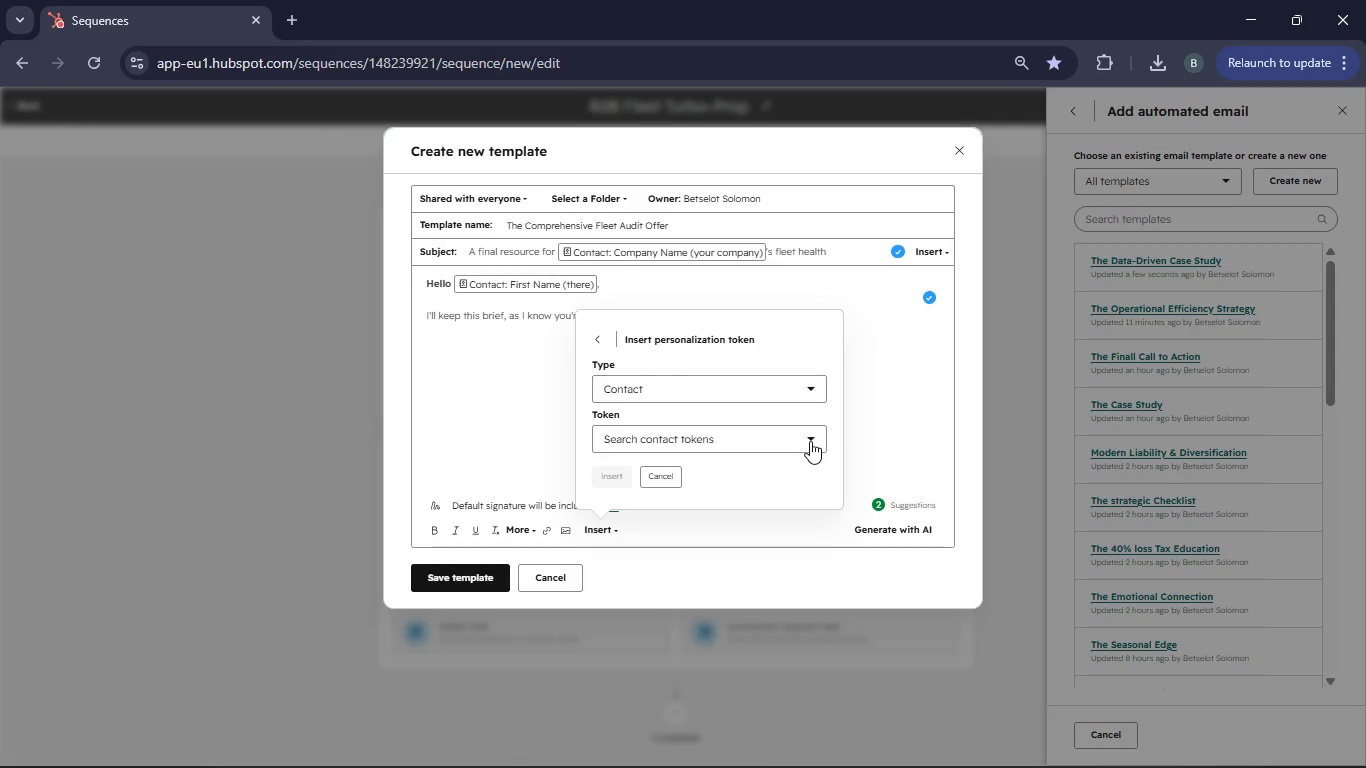 
left_click([810, 441])
 